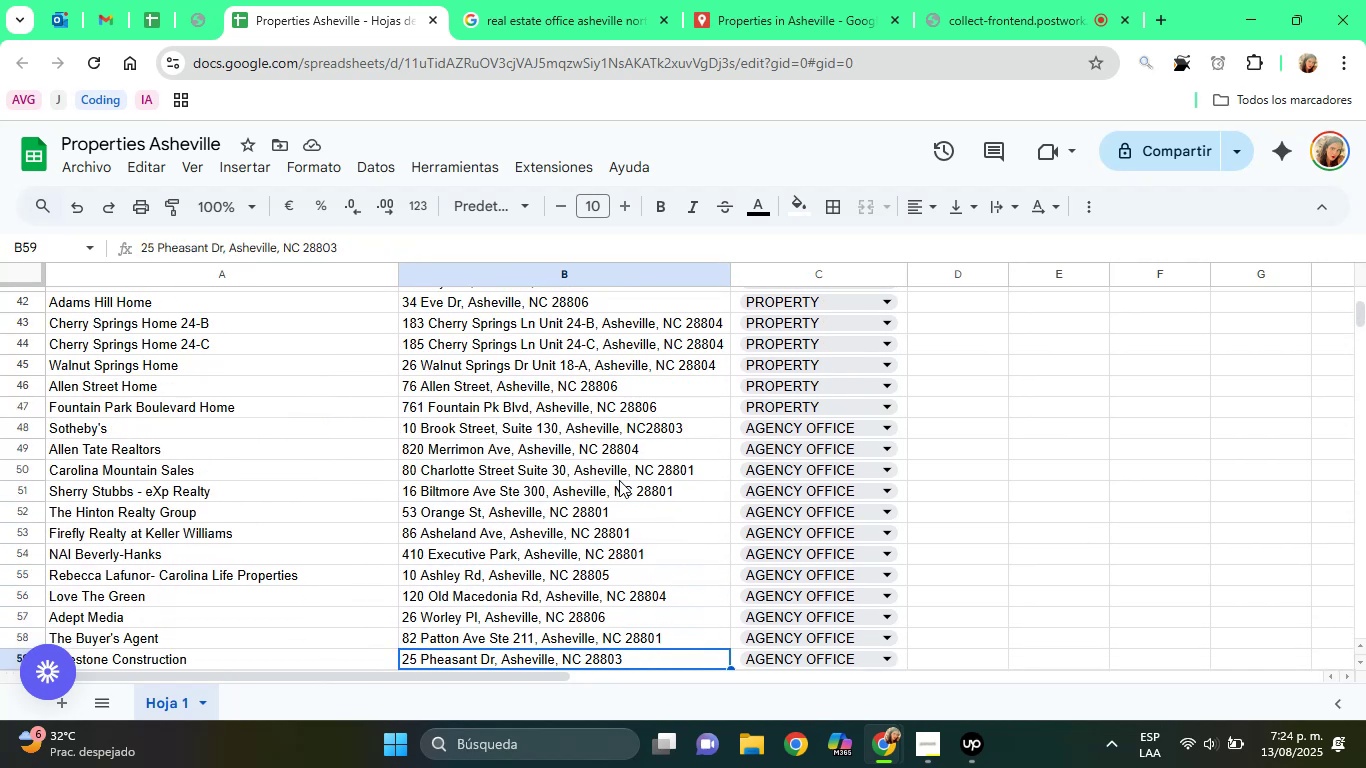 
key(ArrowDown)
 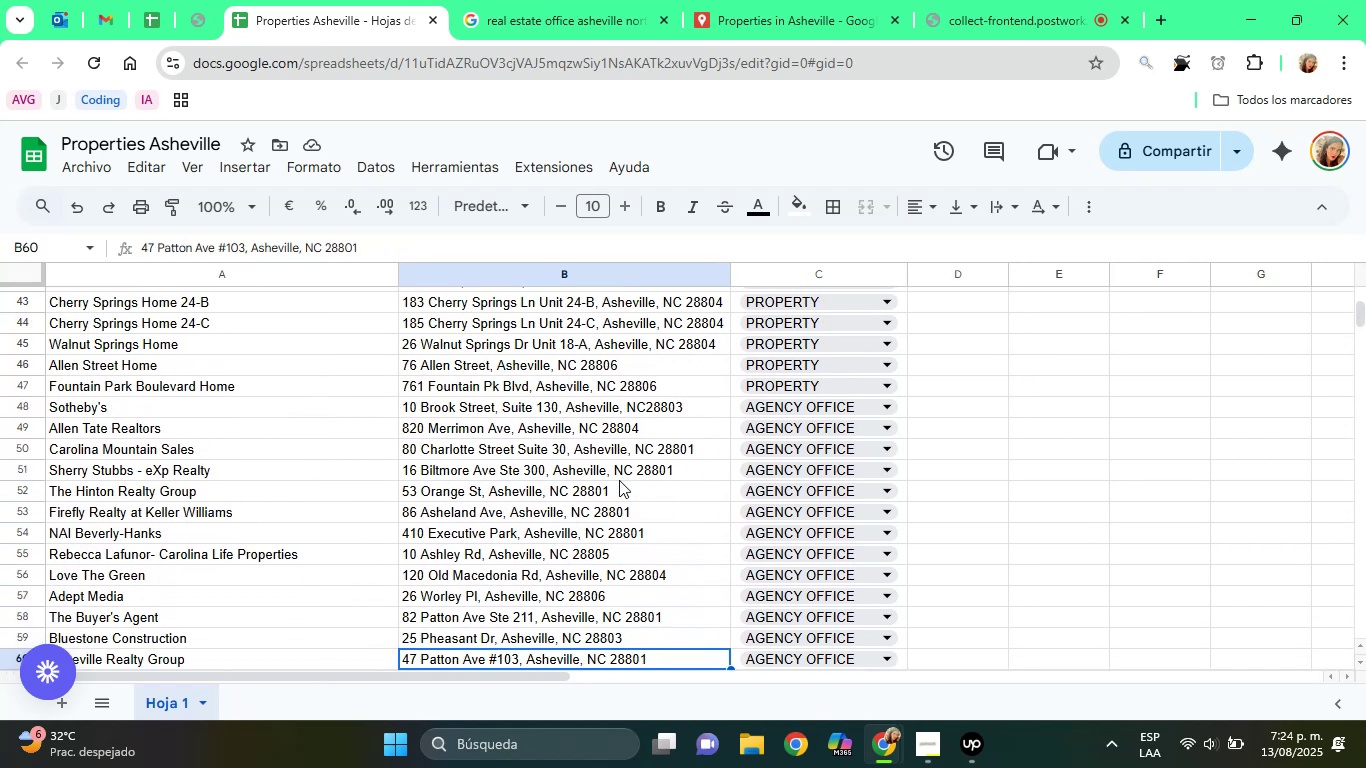 
key(ArrowDown)
 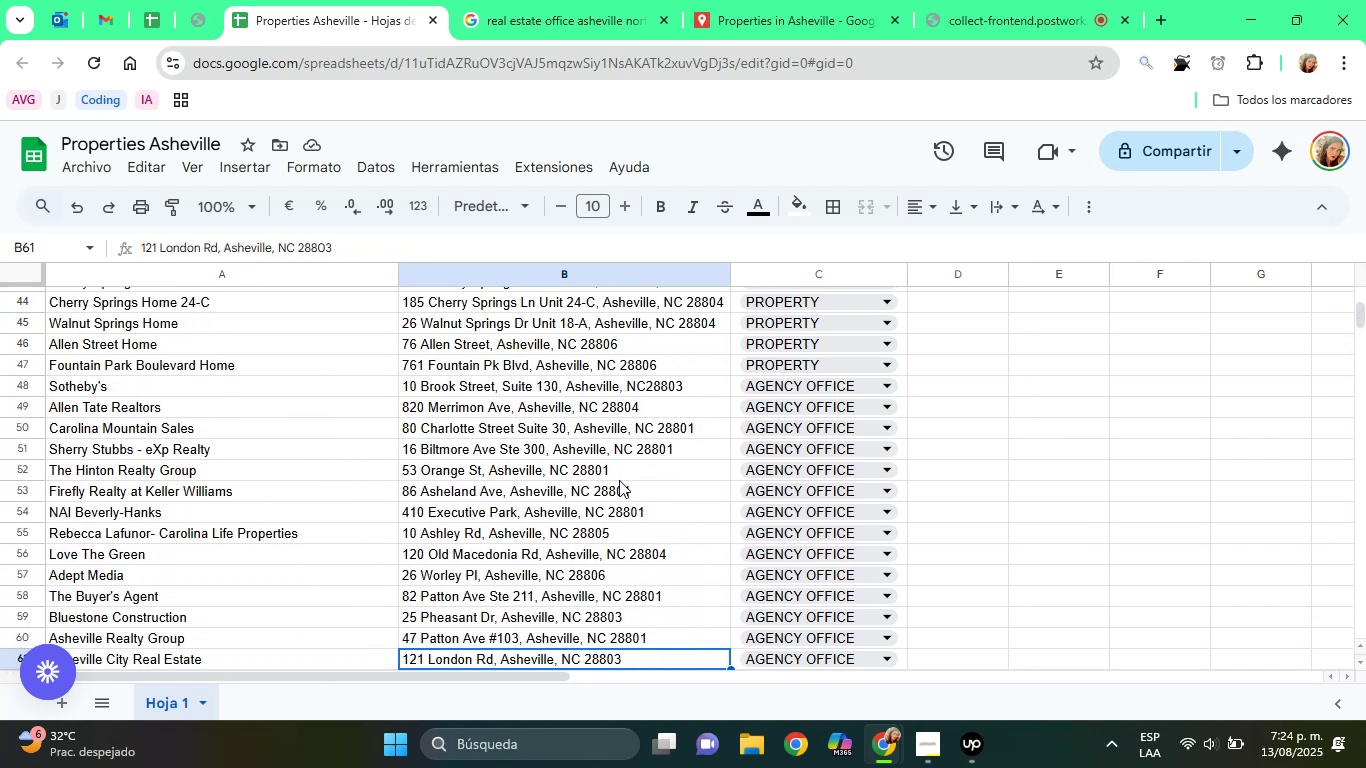 
key(ArrowDown)
 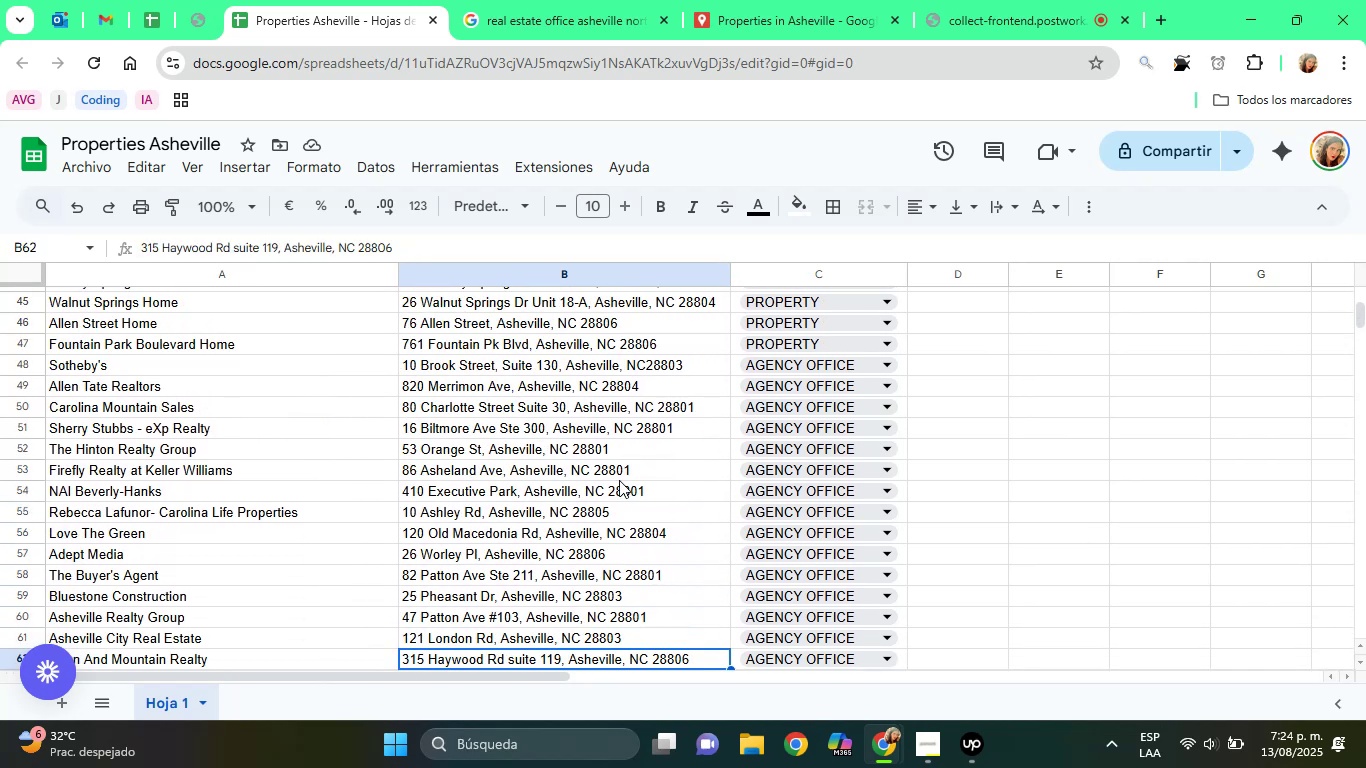 
key(ArrowDown)
 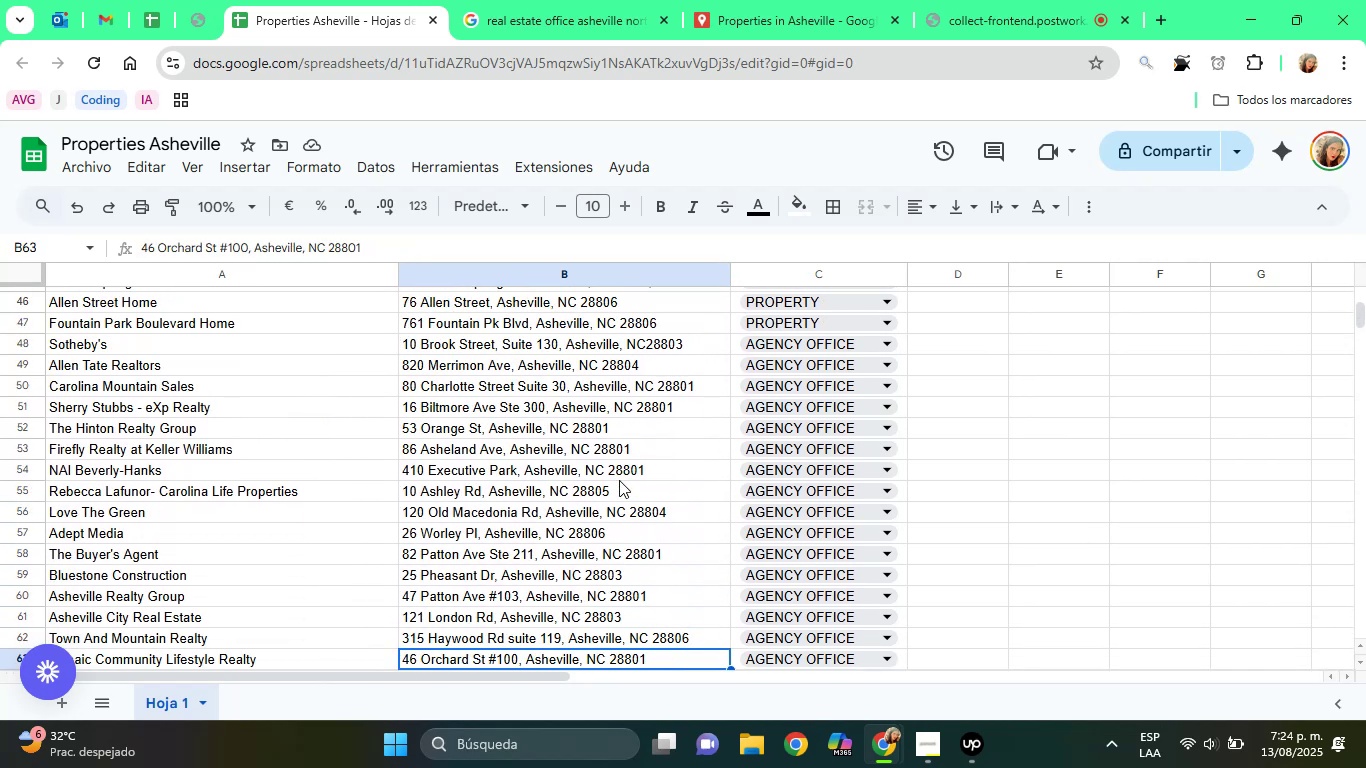 
key(ArrowDown)
 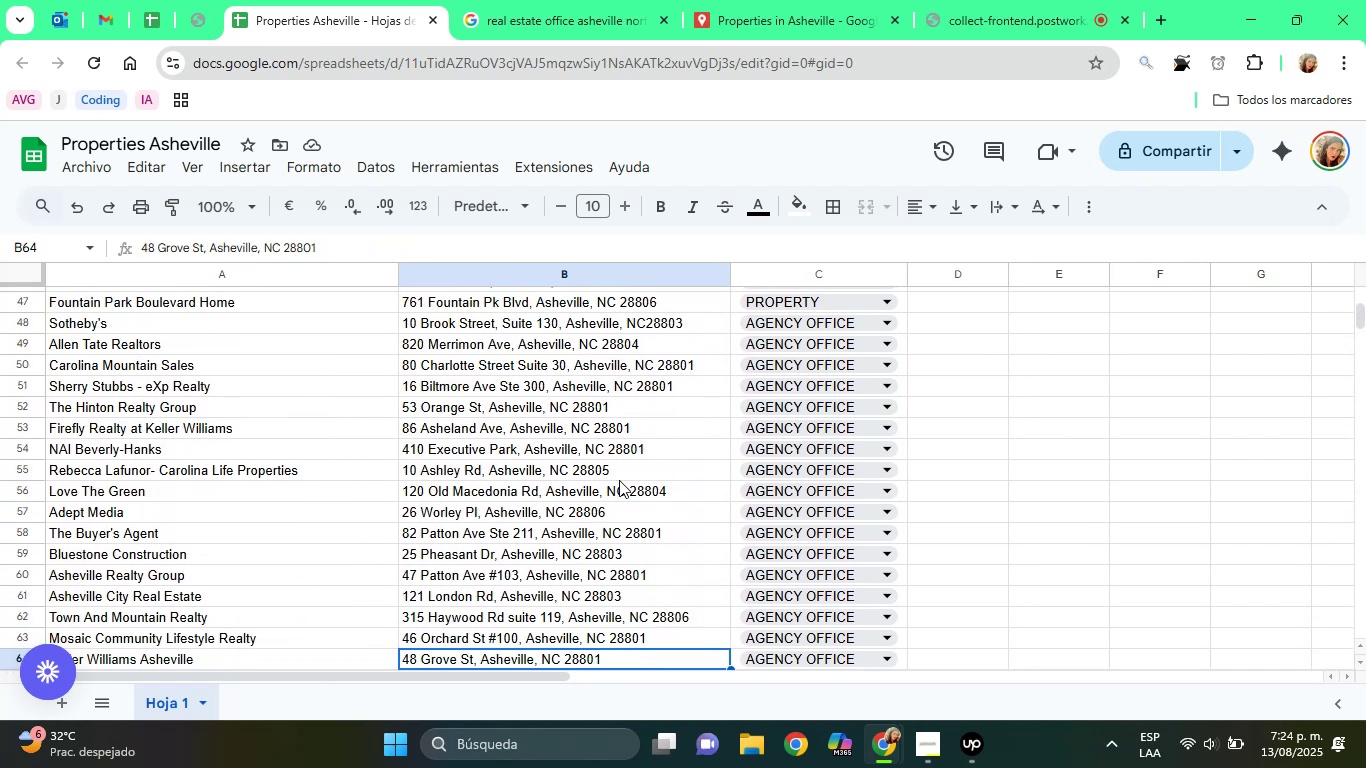 
key(ArrowDown)
 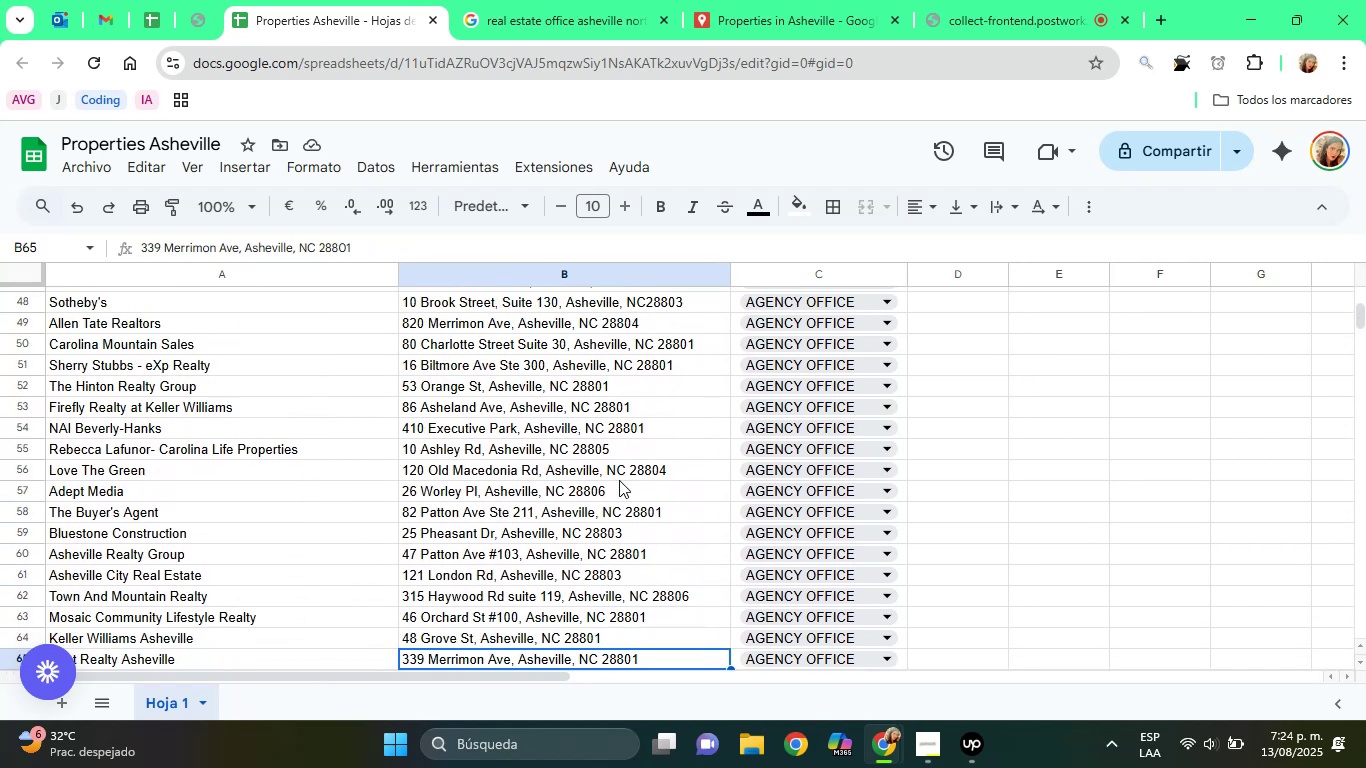 
key(ArrowDown)
 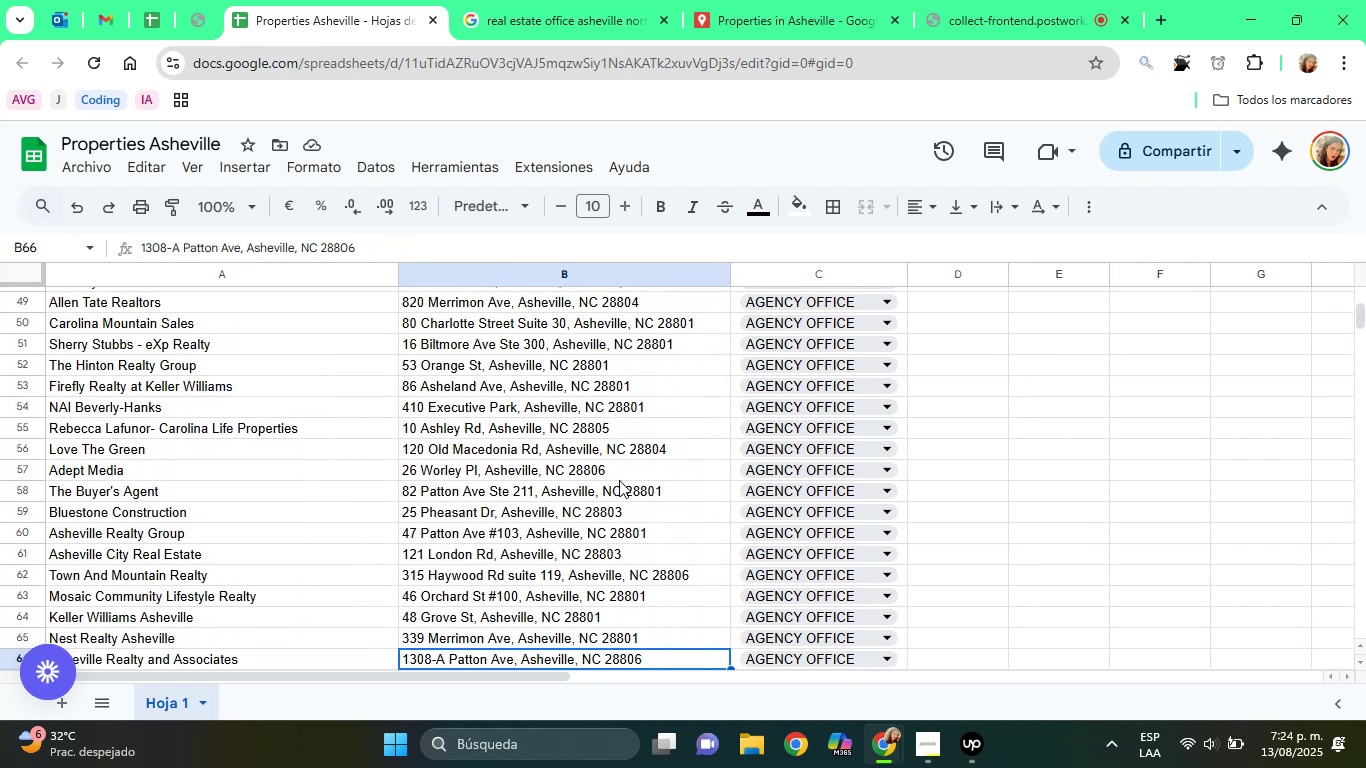 
key(ArrowDown)
 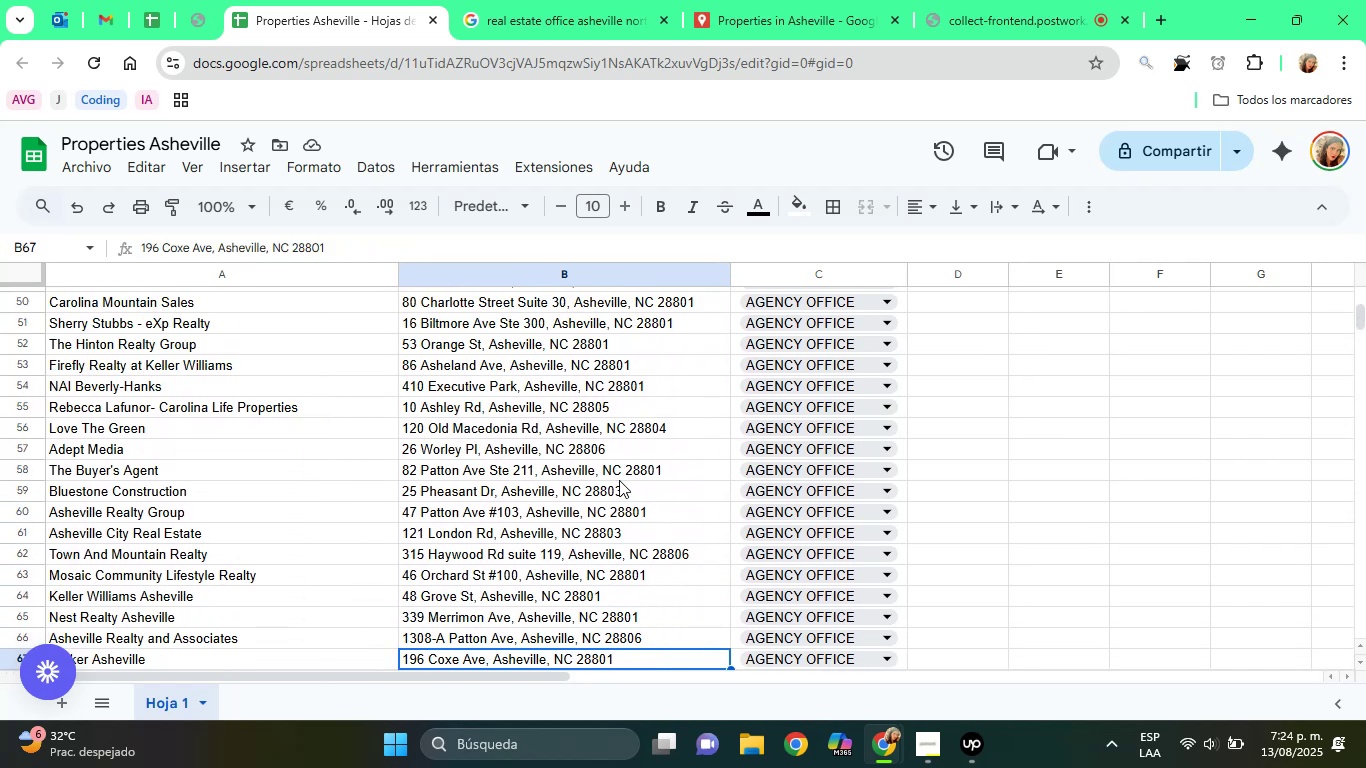 
key(ArrowDown)
 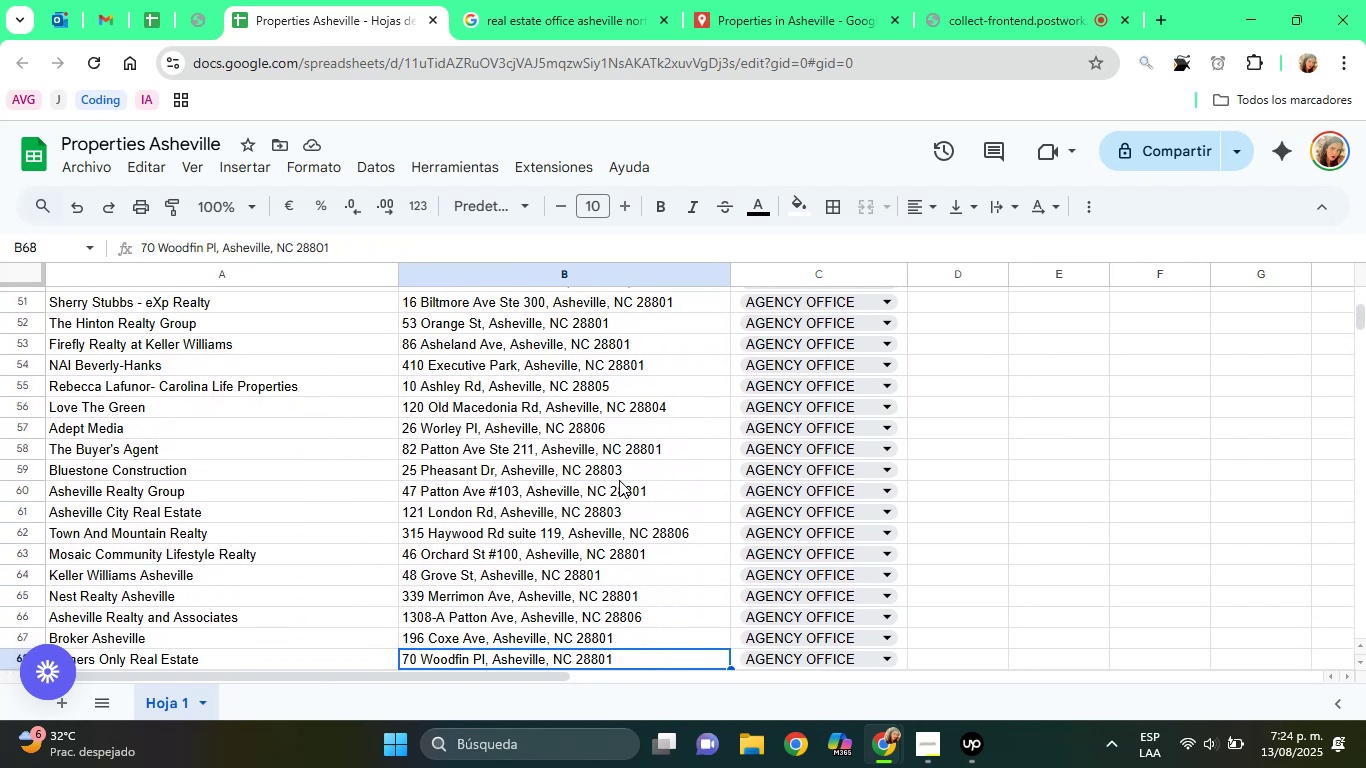 
key(ArrowDown)
 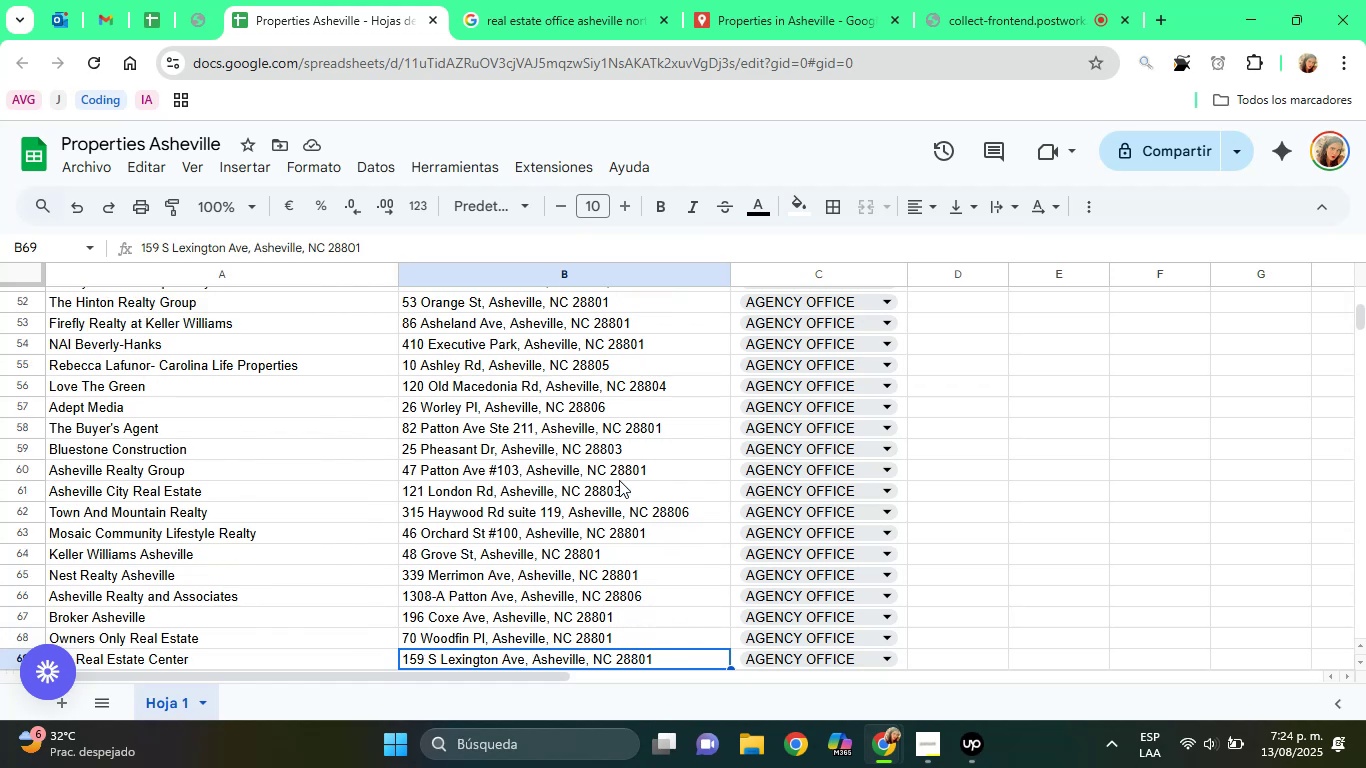 
key(ArrowDown)
 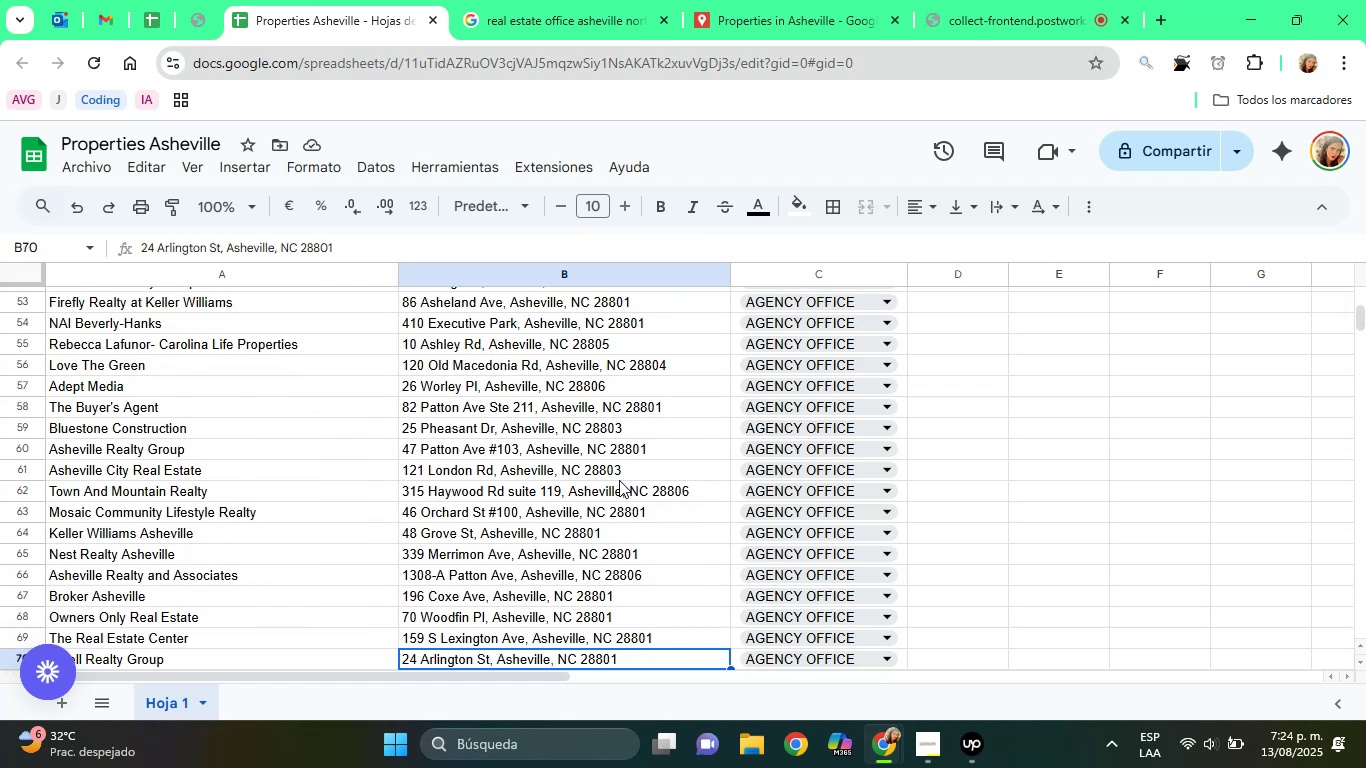 
key(ArrowDown)
 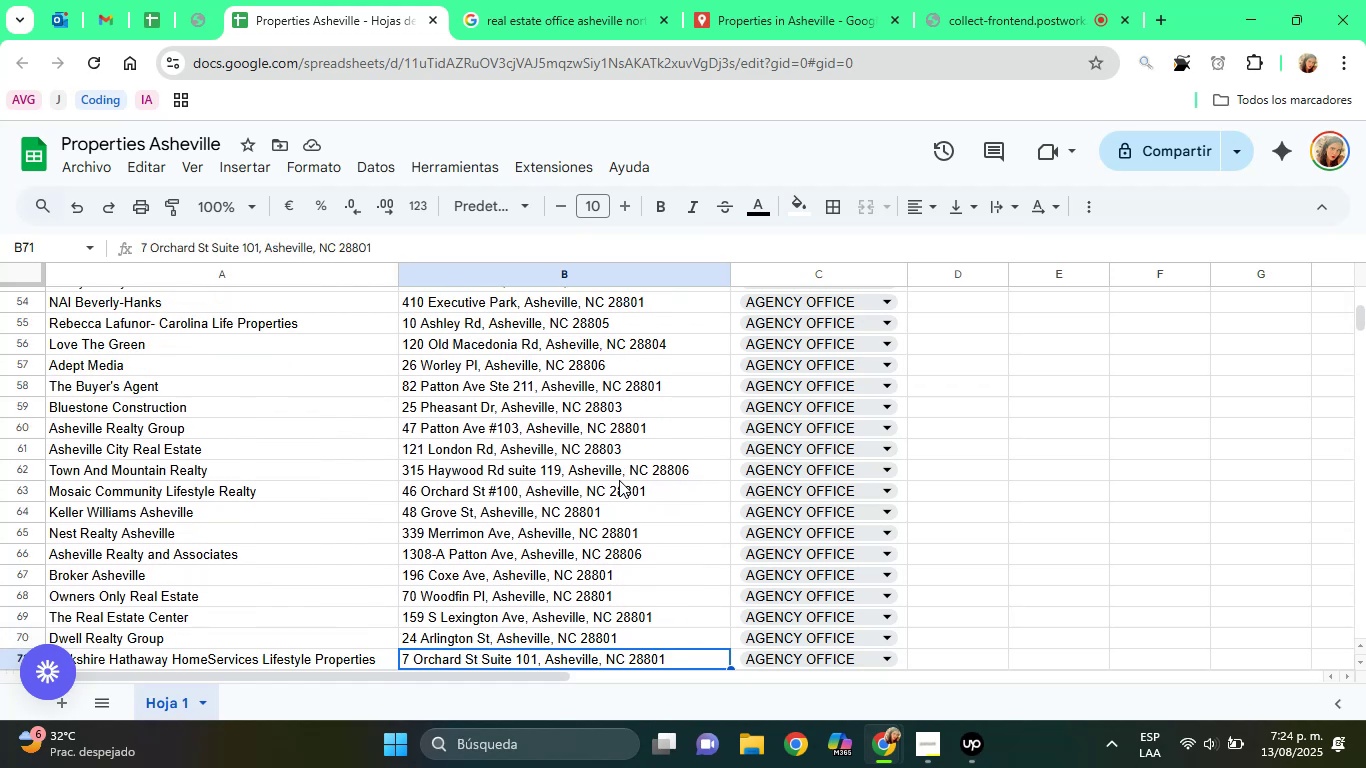 
key(ArrowDown)
 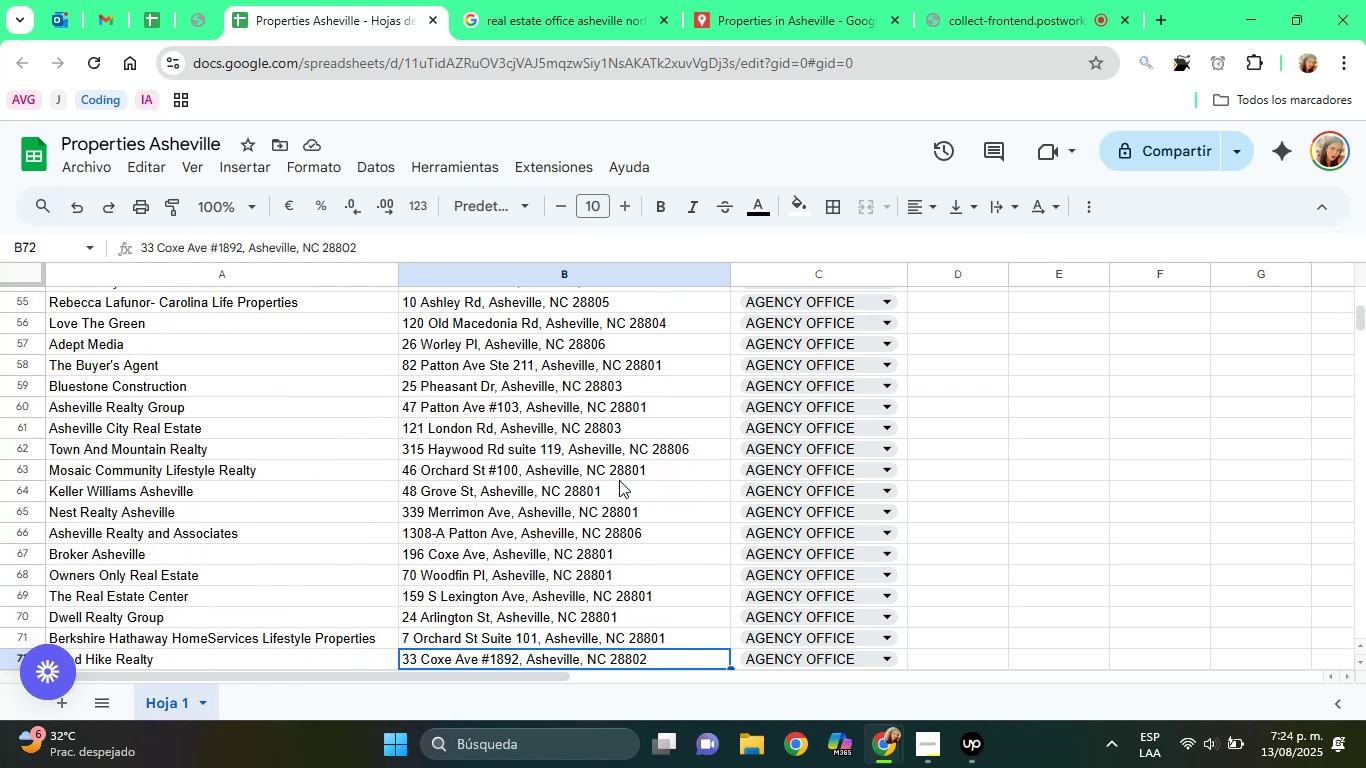 
key(ArrowDown)
 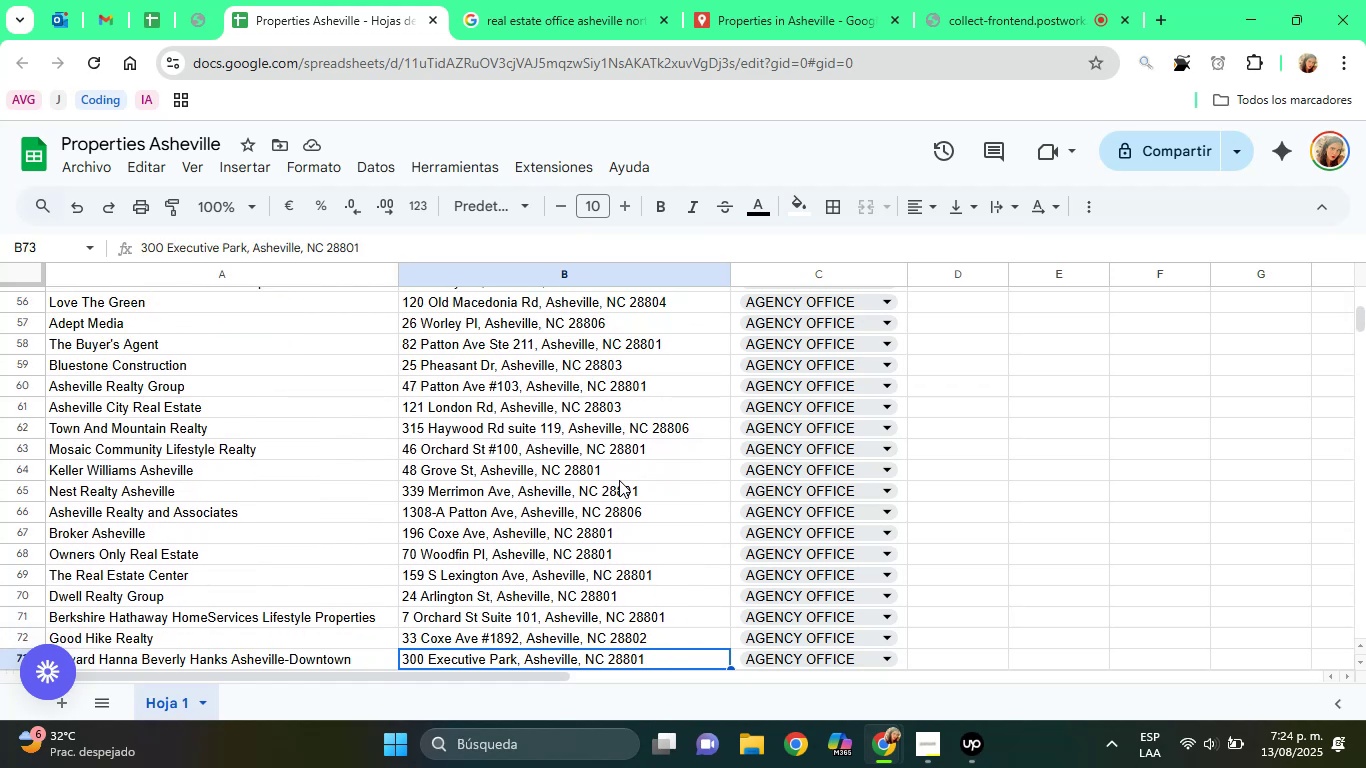 
key(ArrowDown)
 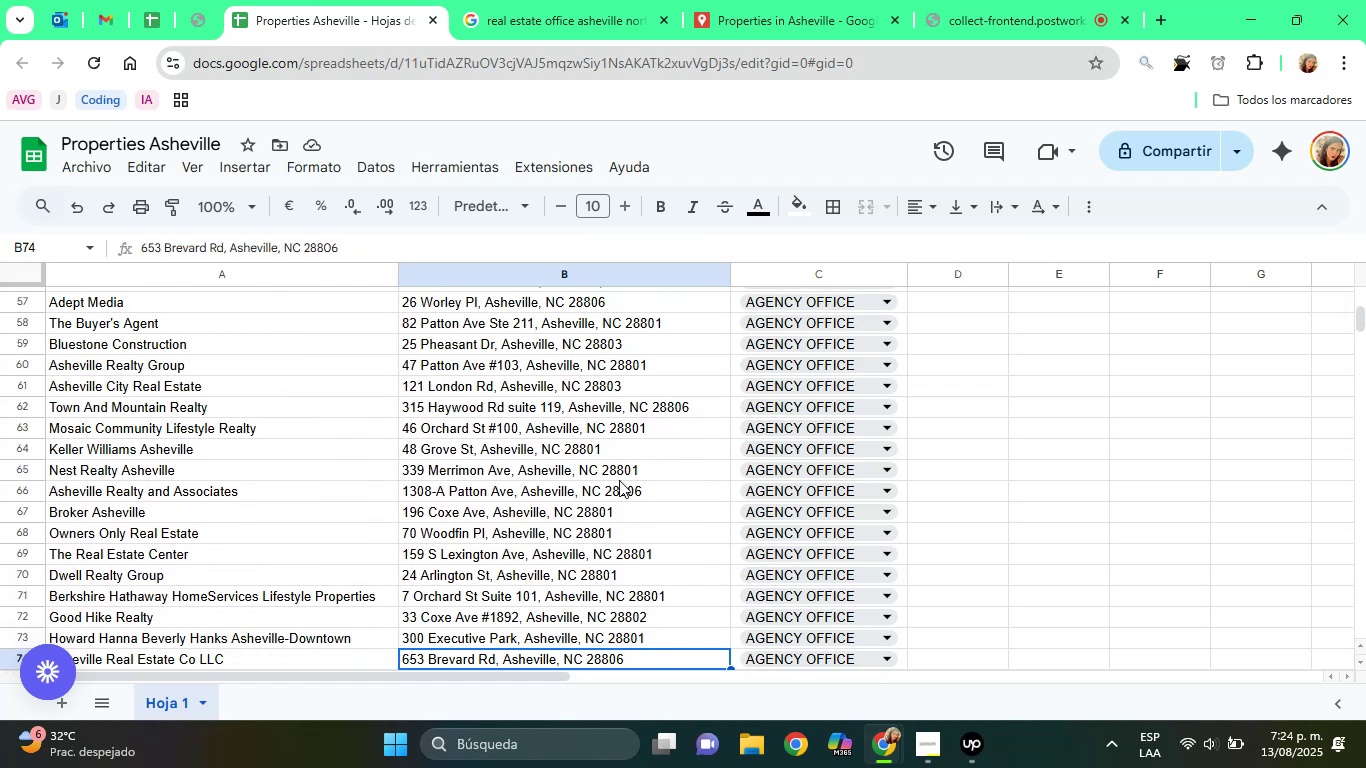 
key(ArrowDown)
 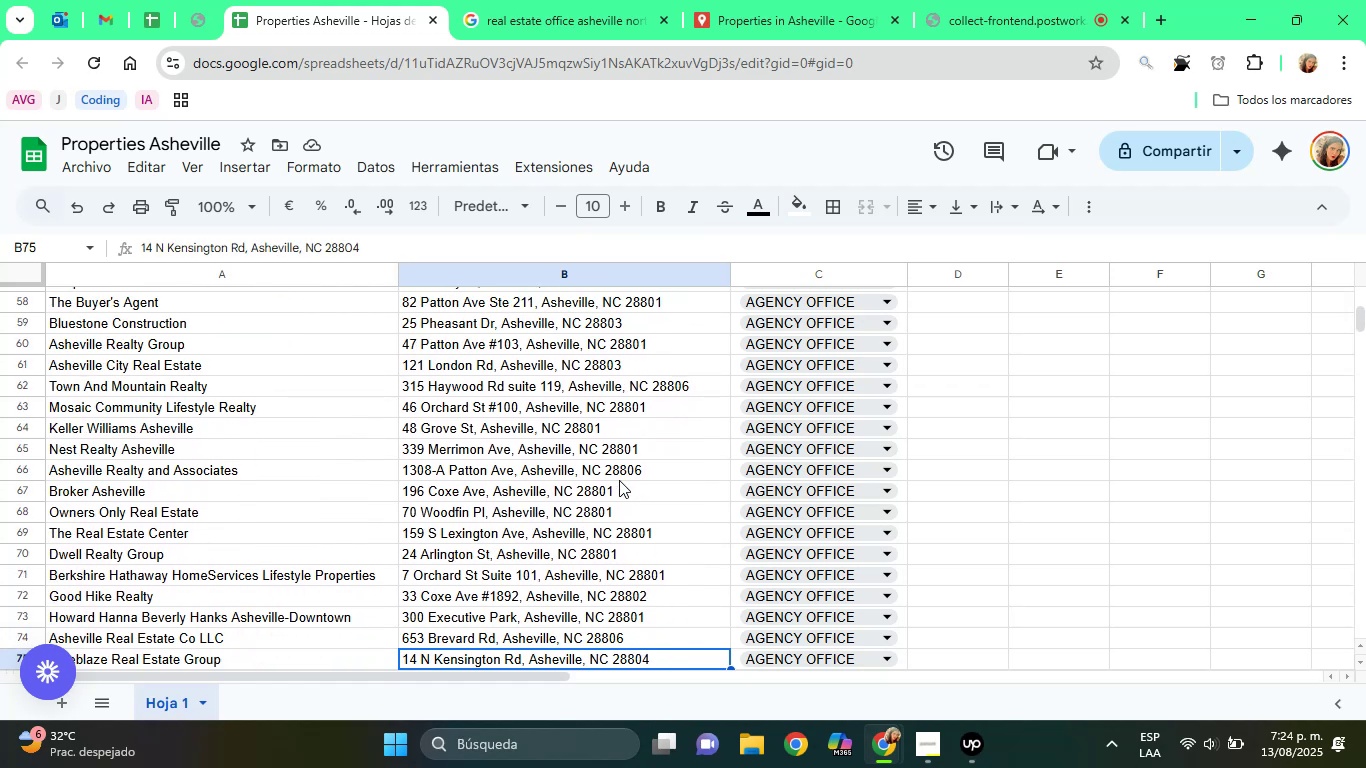 
key(ArrowDown)
 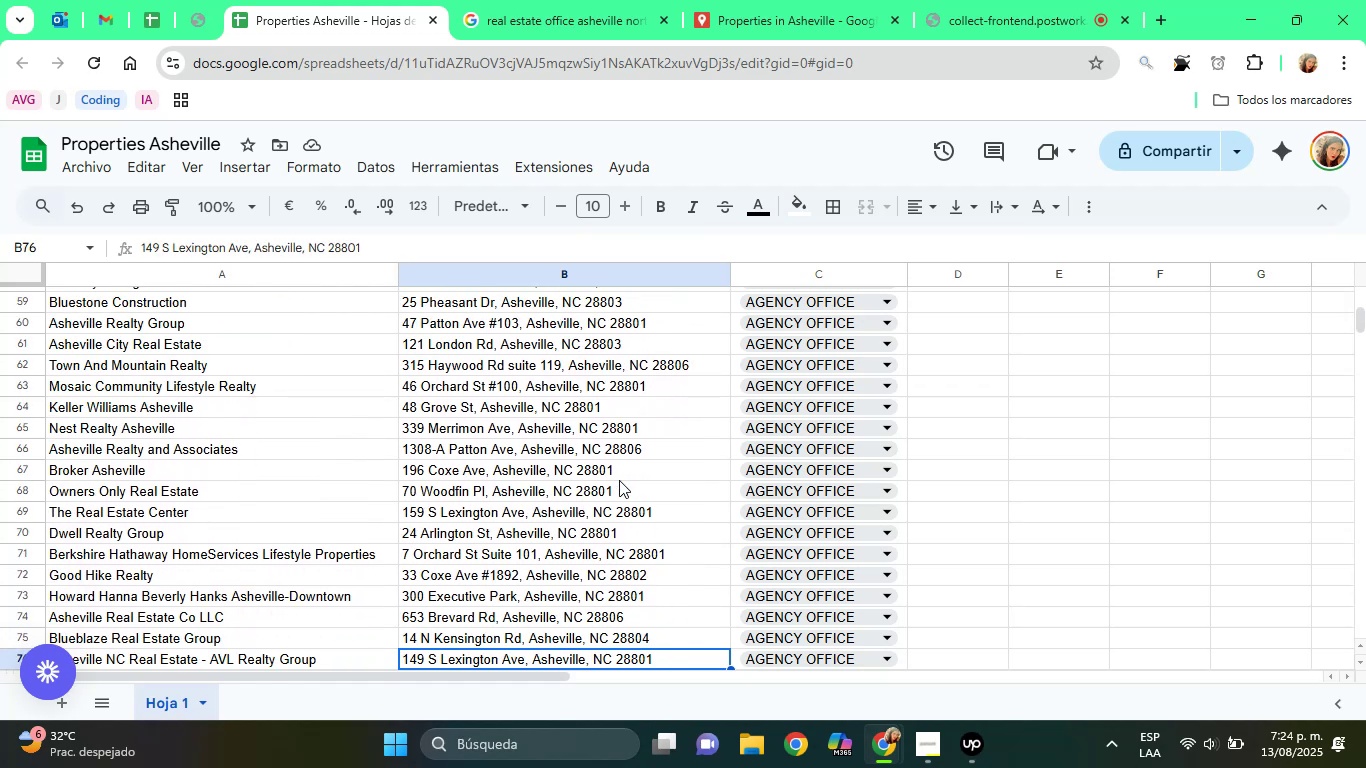 
key(ArrowDown)
 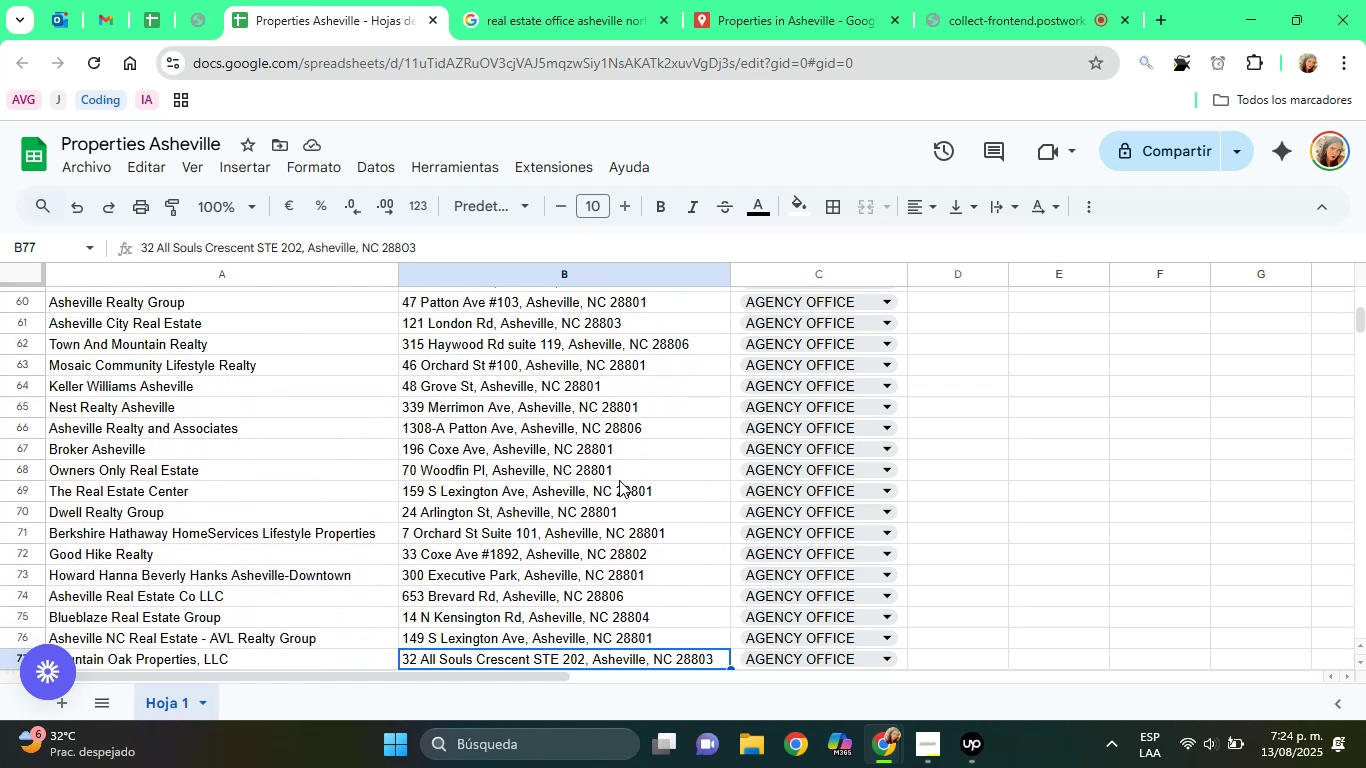 
key(ArrowDown)
 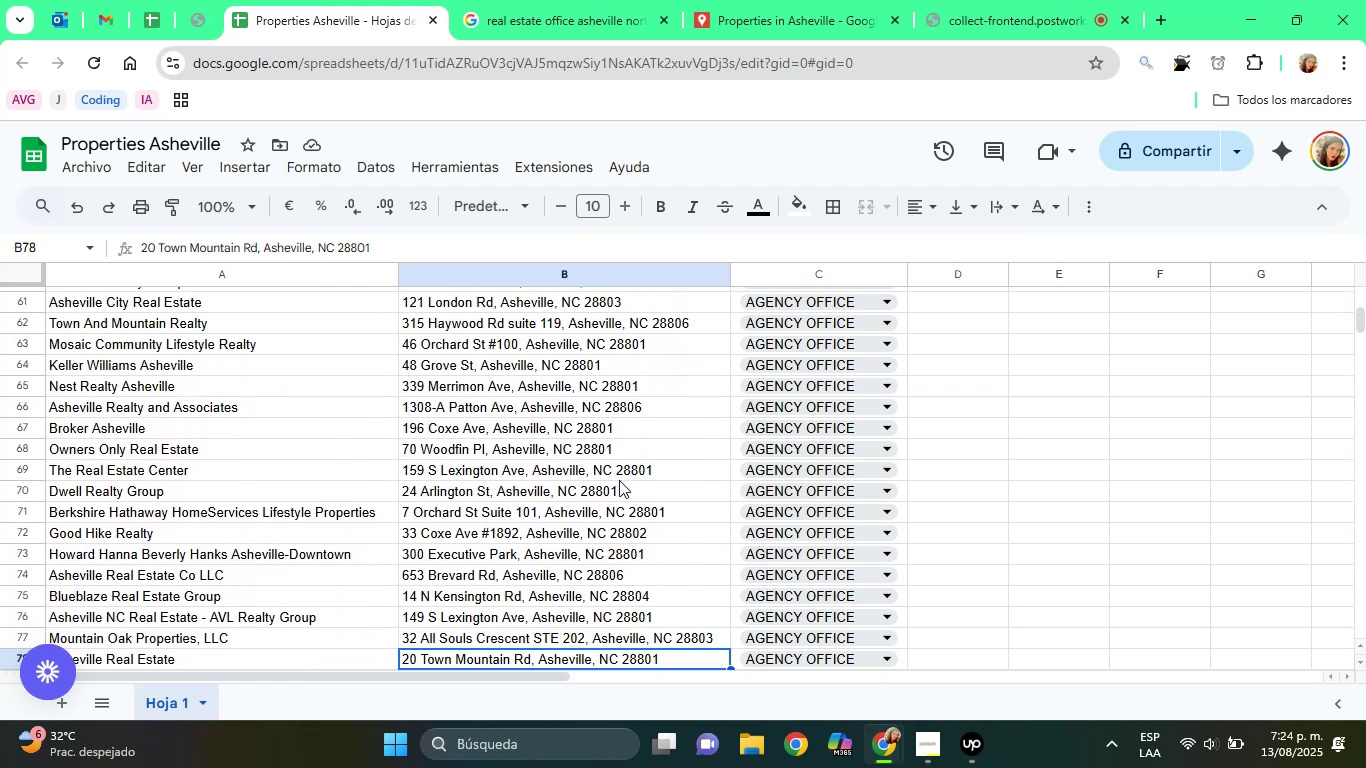 
key(ArrowDown)
 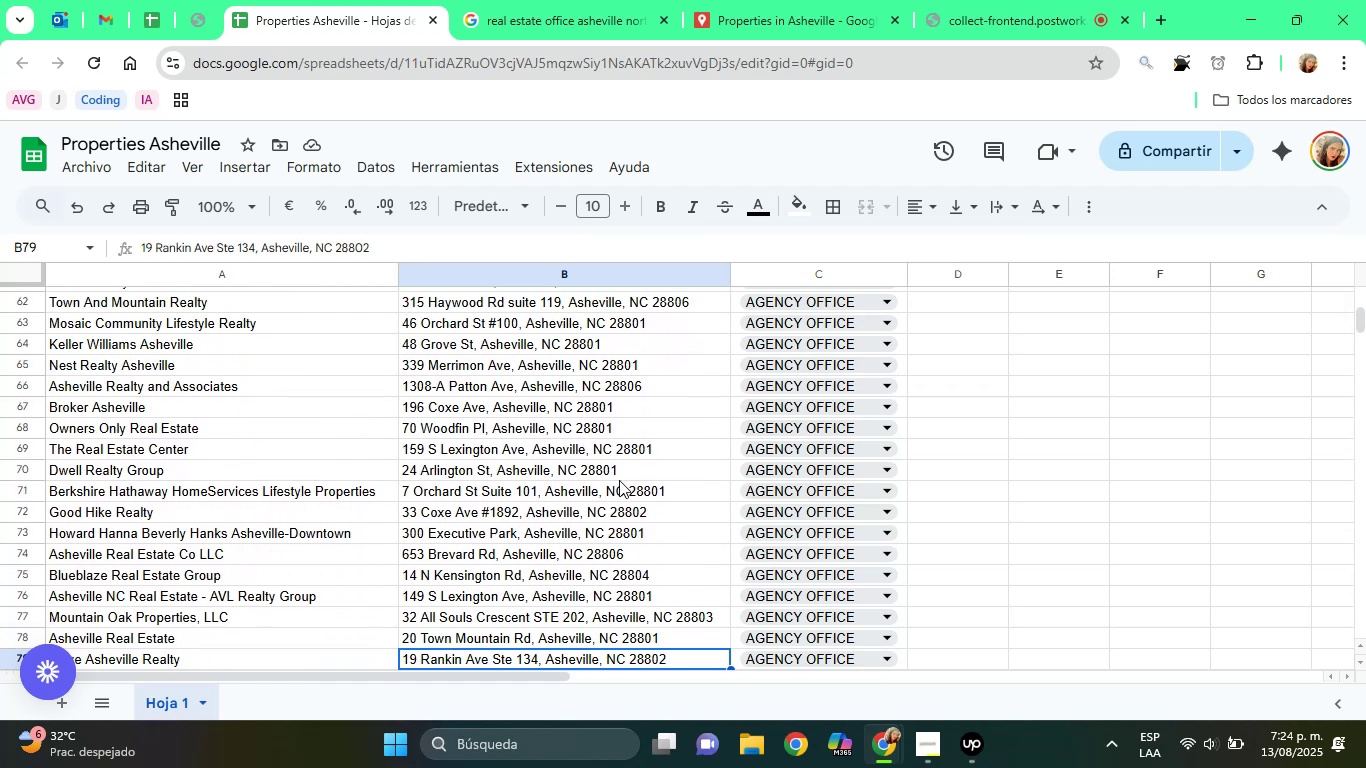 
key(ArrowDown)
 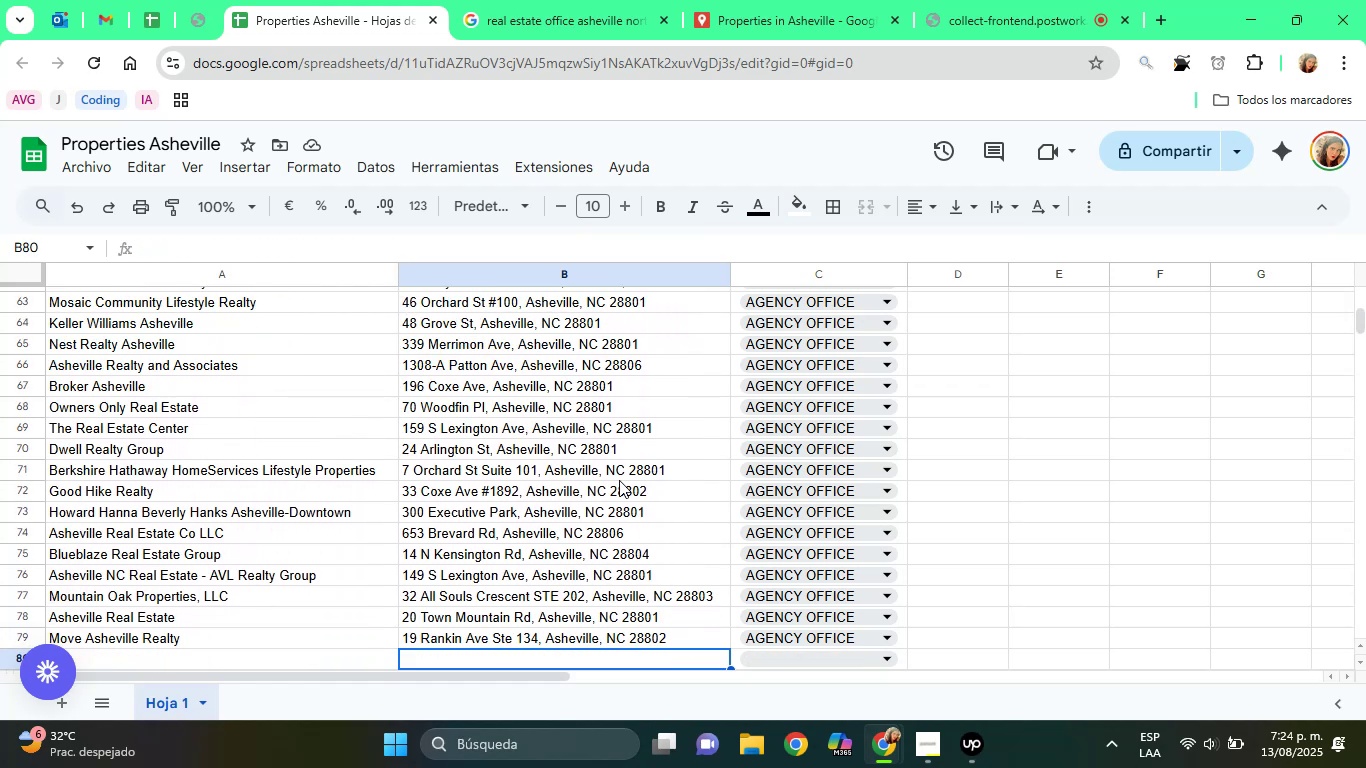 
scroll: coordinate [755, 540], scroll_direction: down, amount: 2.0
 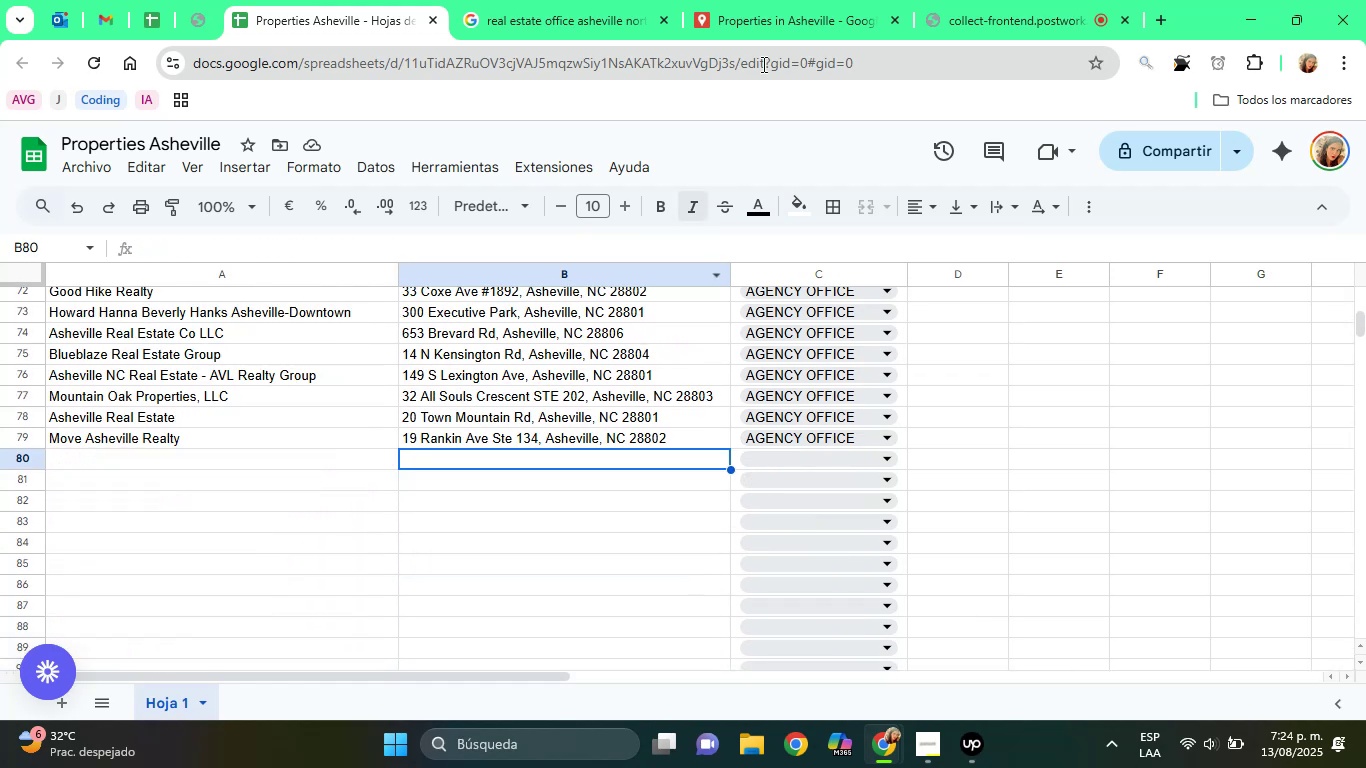 
left_click([754, 27])
 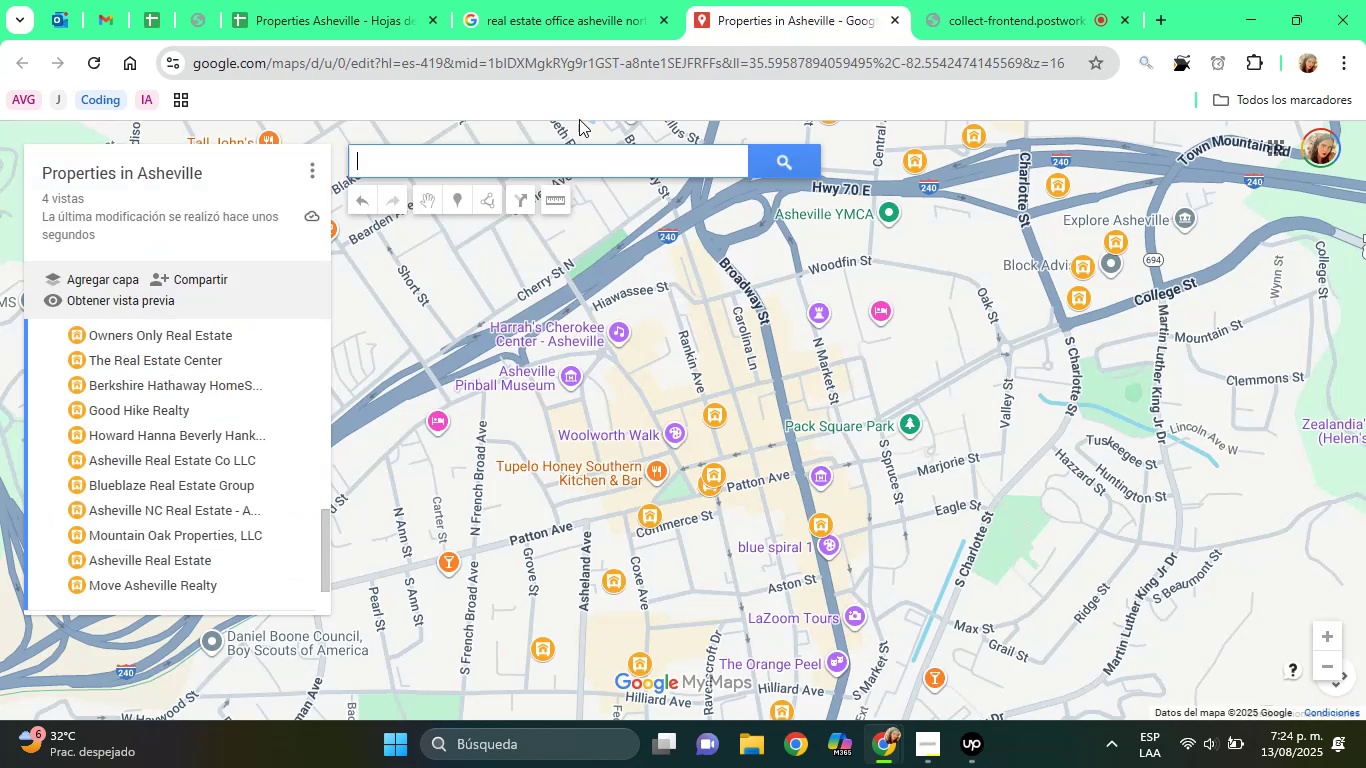 
left_click([578, 0])
 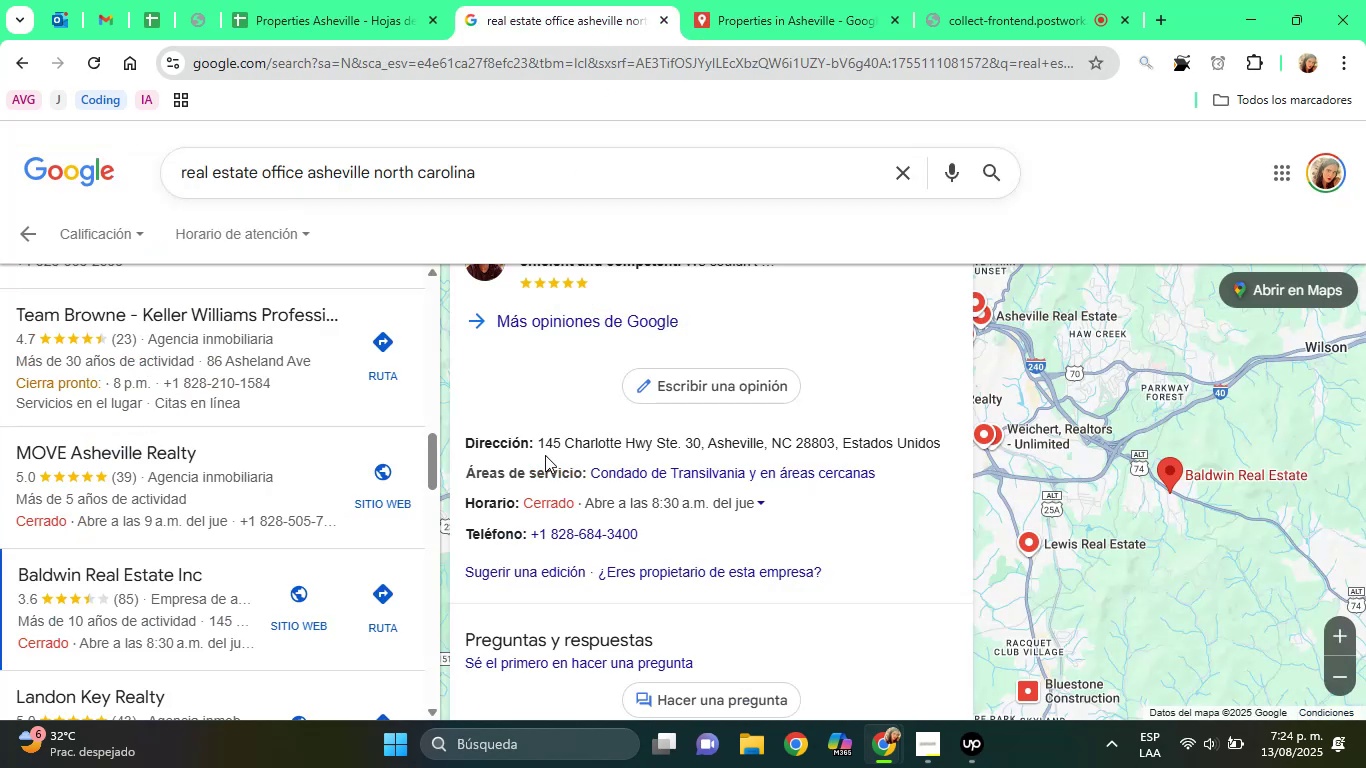 
left_click_drag(start_coordinate=[538, 443], to_coordinate=[832, 442])
 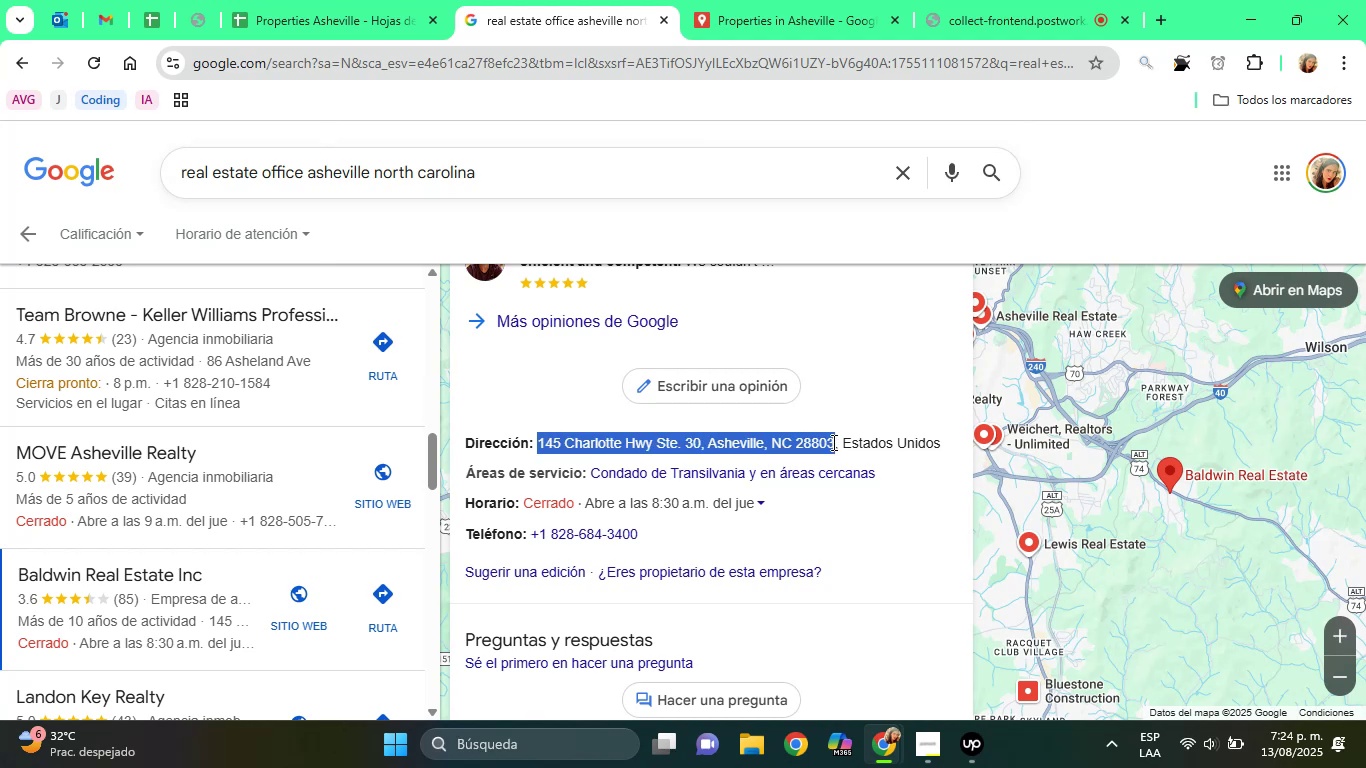 
right_click([832, 442])
 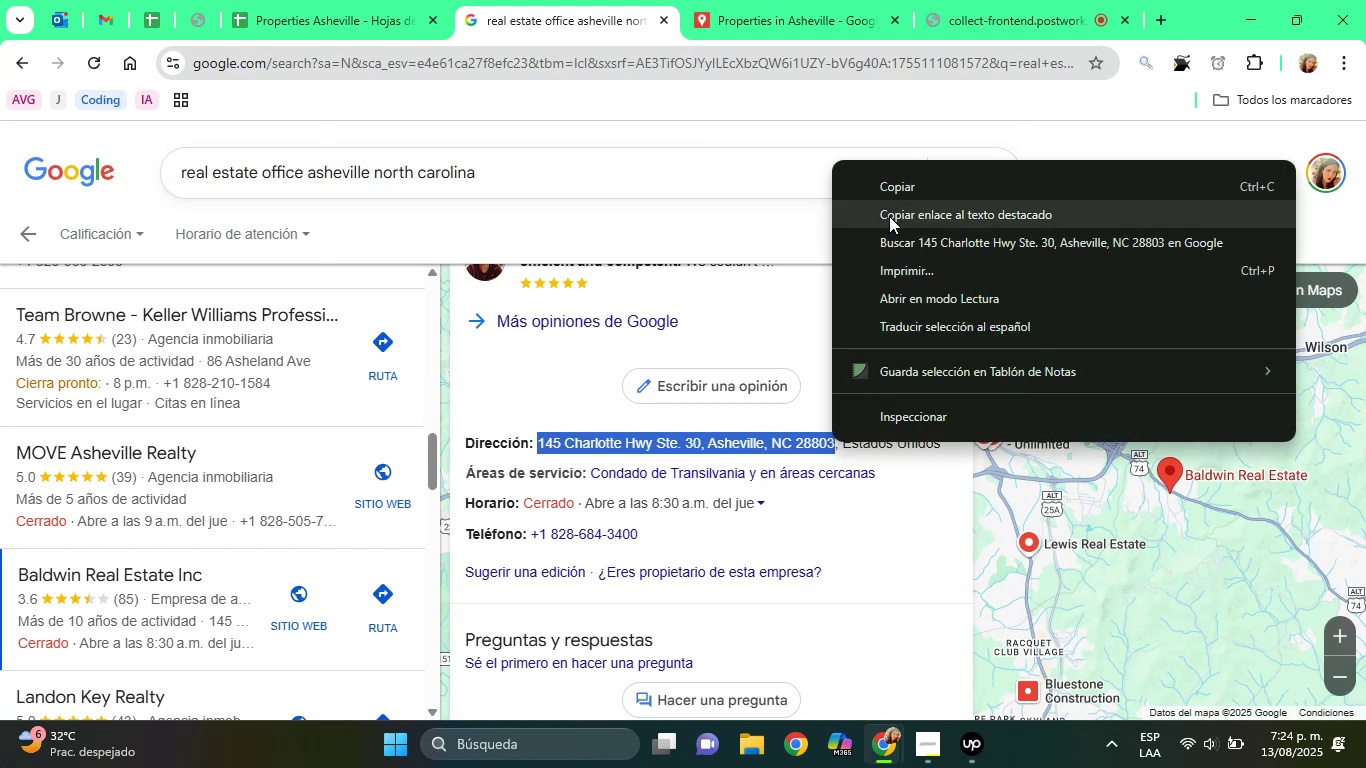 
left_click([892, 194])
 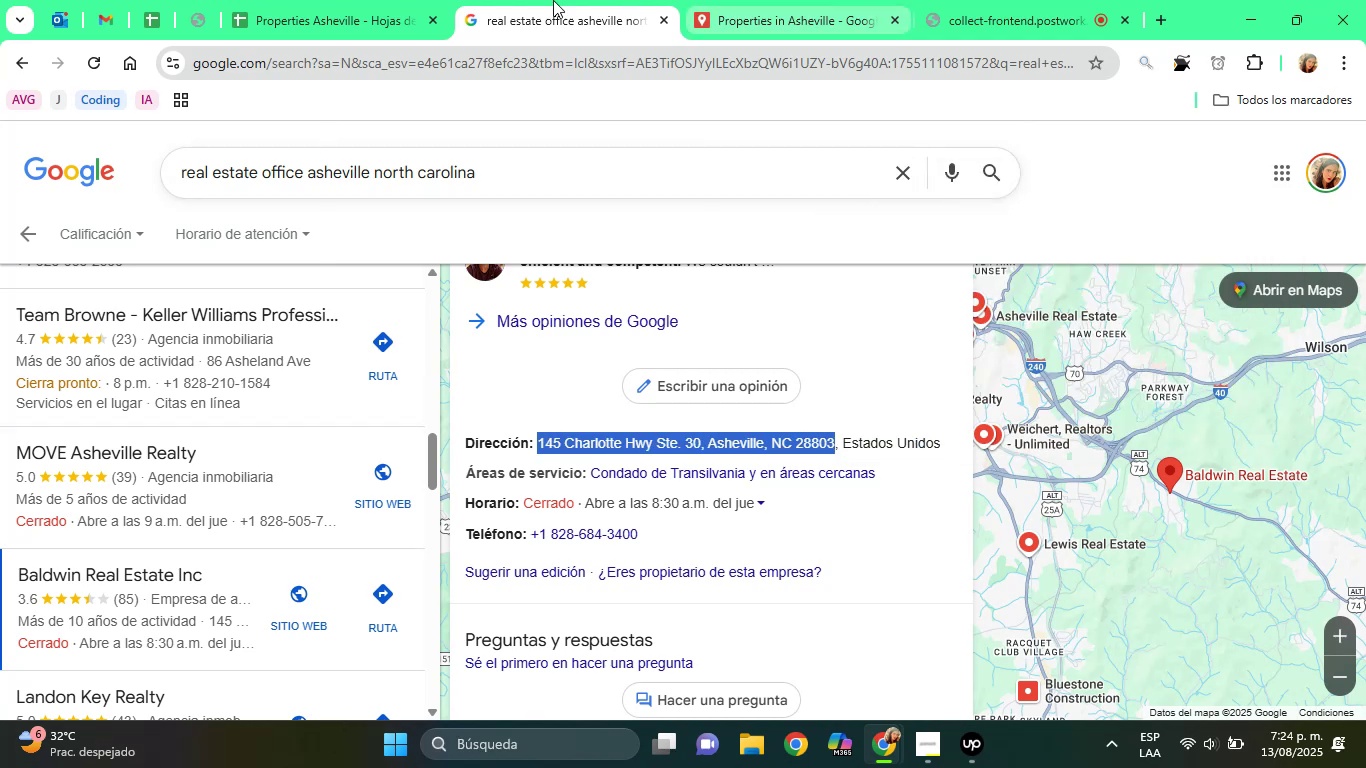 
left_click([369, 0])
 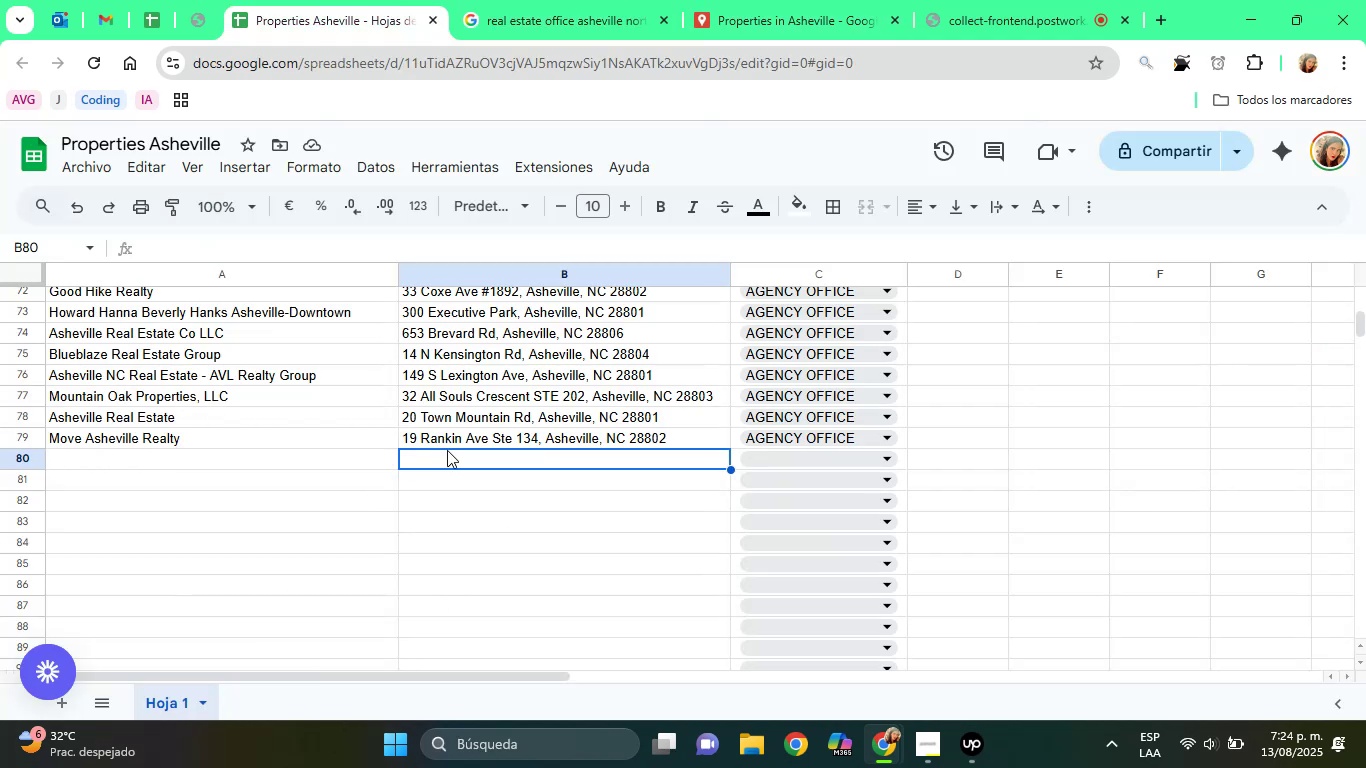 
left_click([405, 463])
 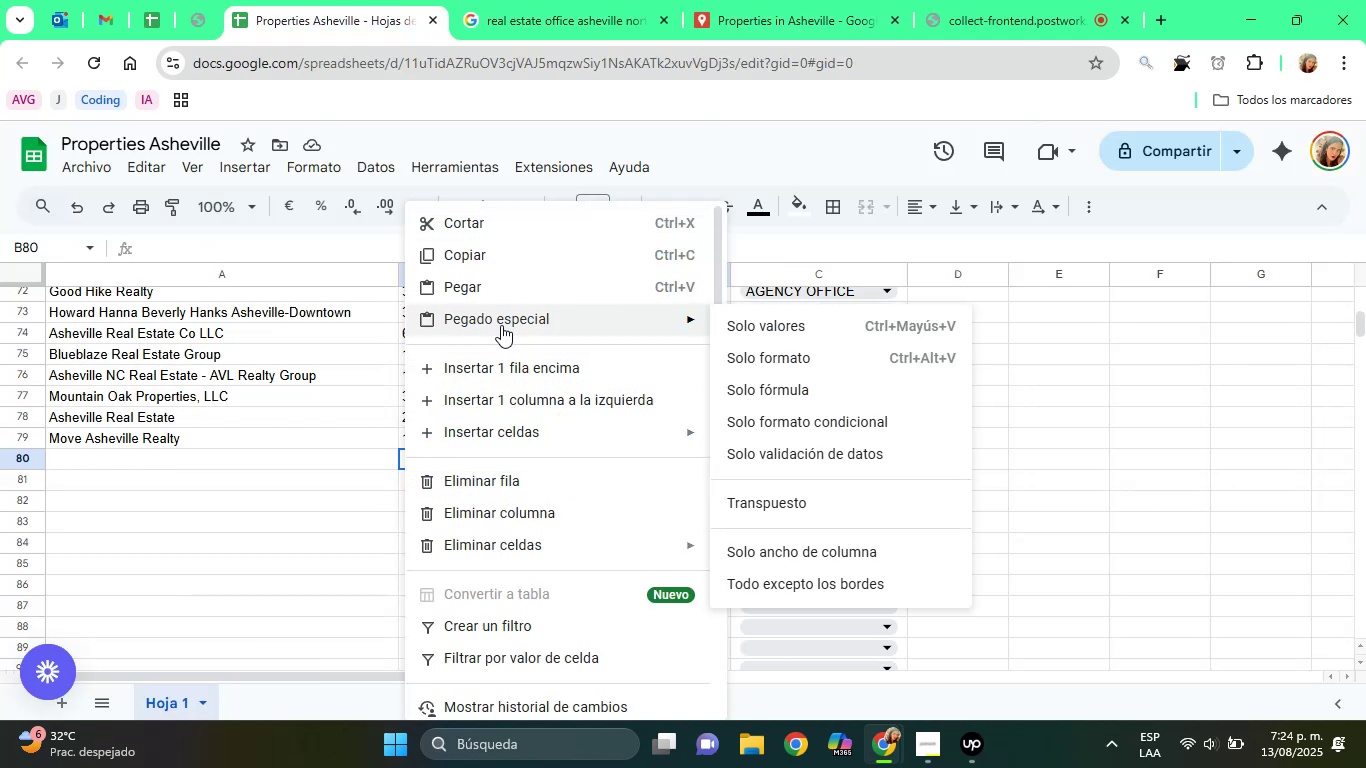 
left_click([736, 326])
 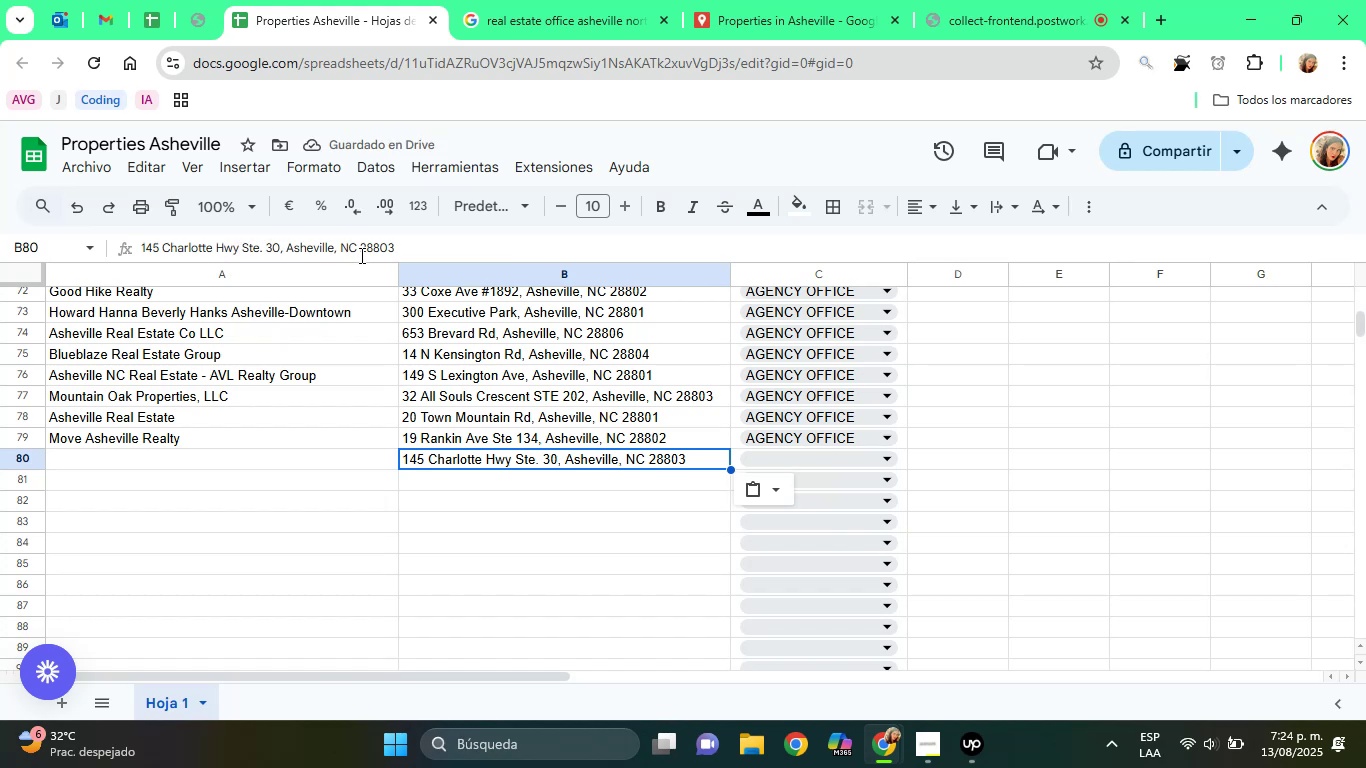 
wait(5.22)
 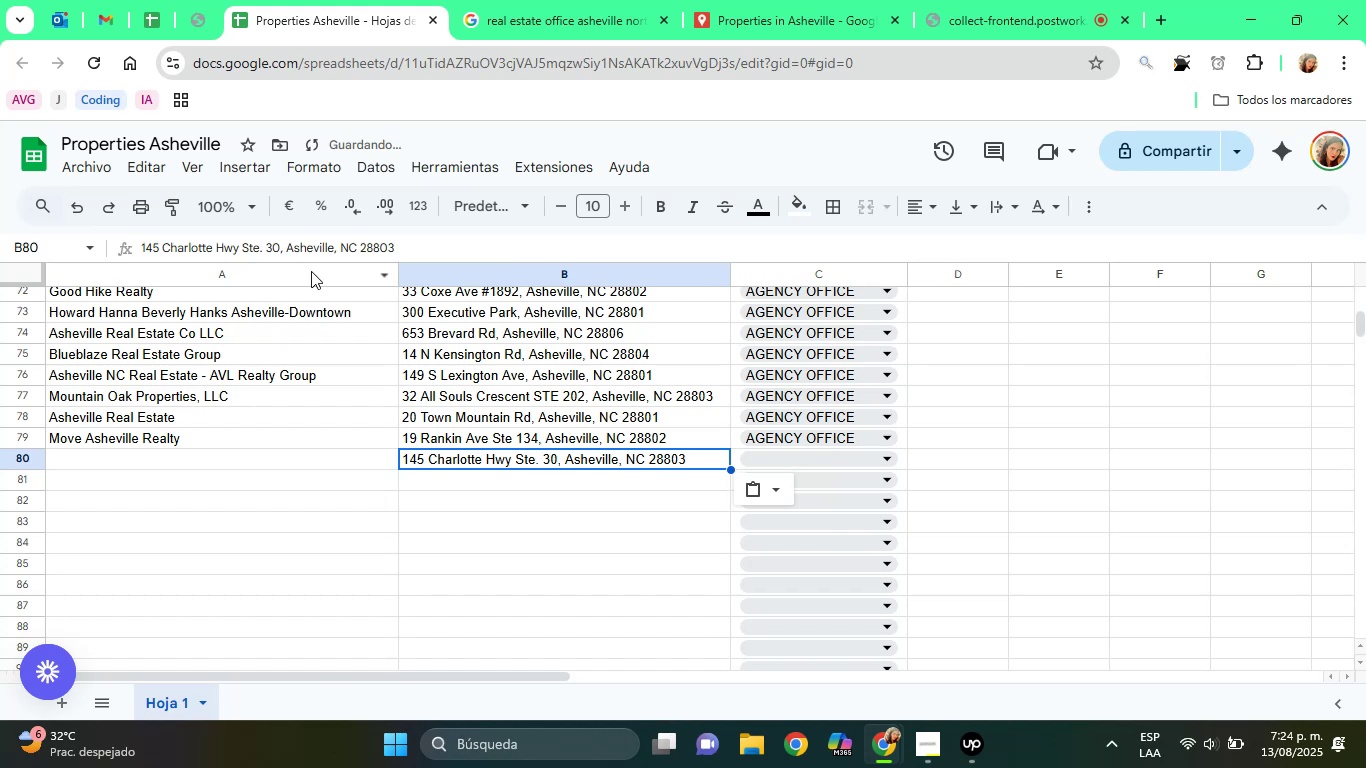 
left_click([576, 5])
 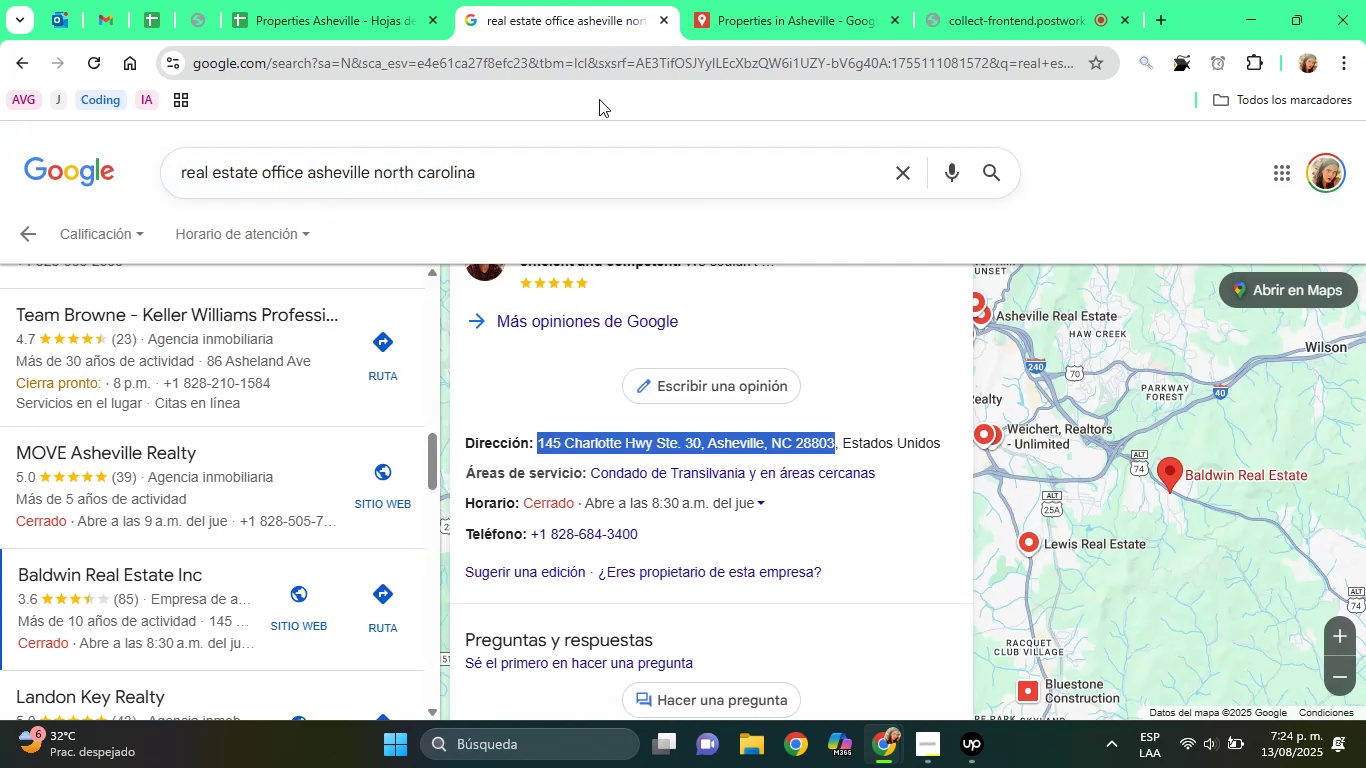 
scroll: coordinate [637, 381], scroll_direction: up, amount: 7.0
 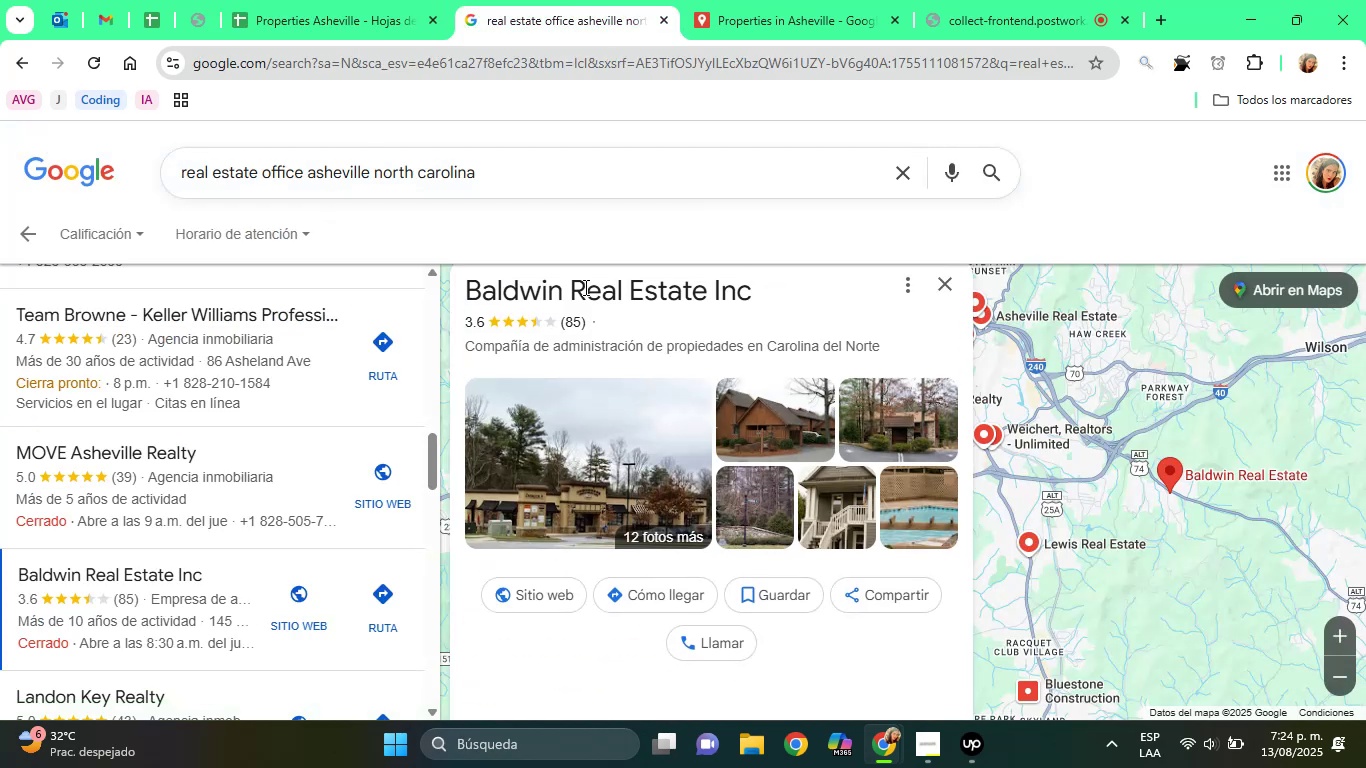 
double_click([584, 286])
 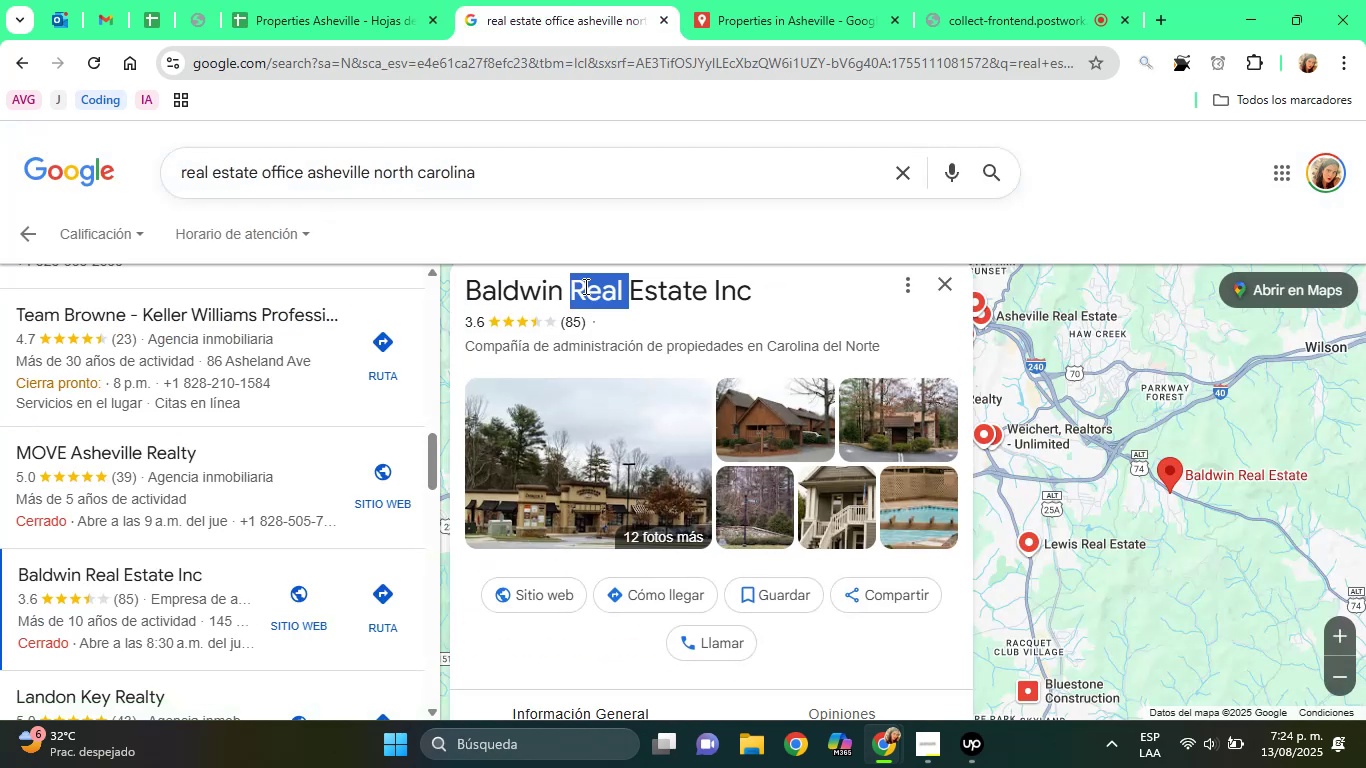 
triple_click([584, 286])
 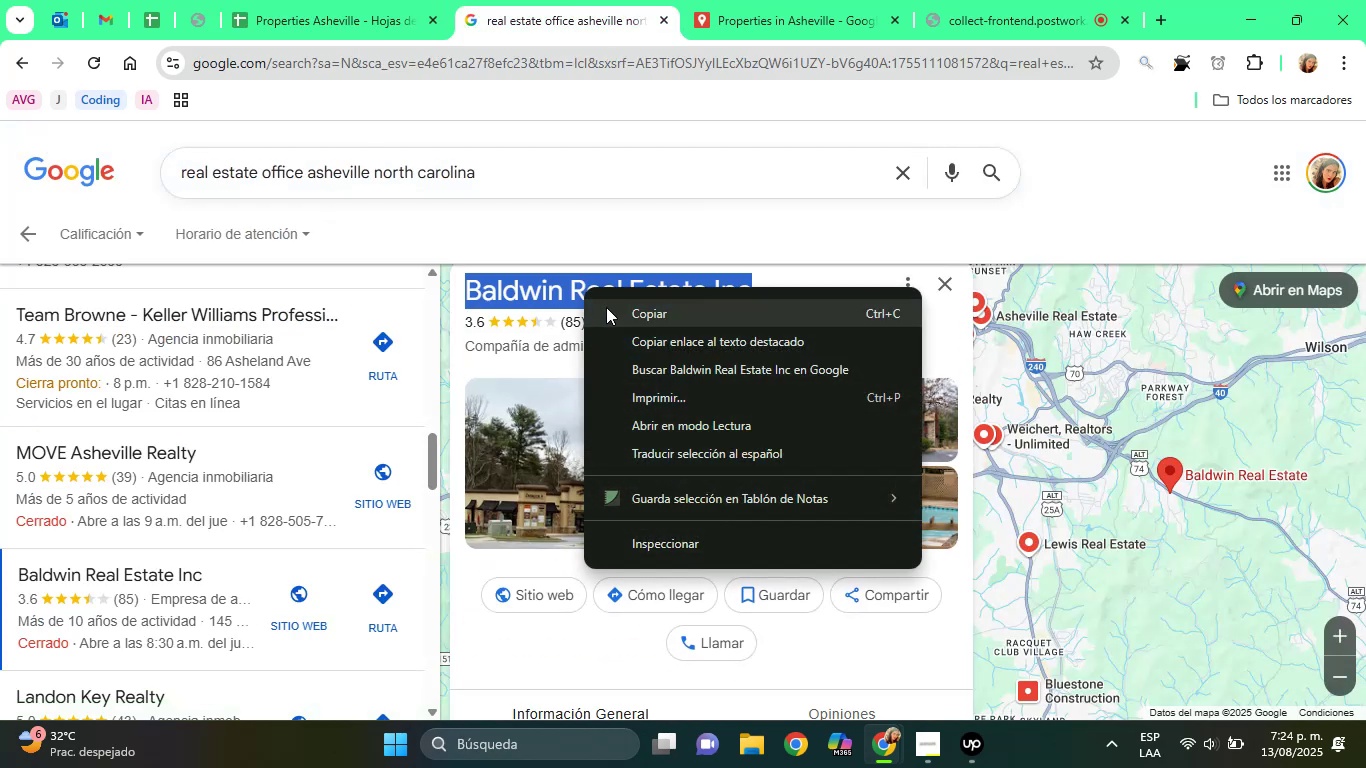 
left_click([622, 314])
 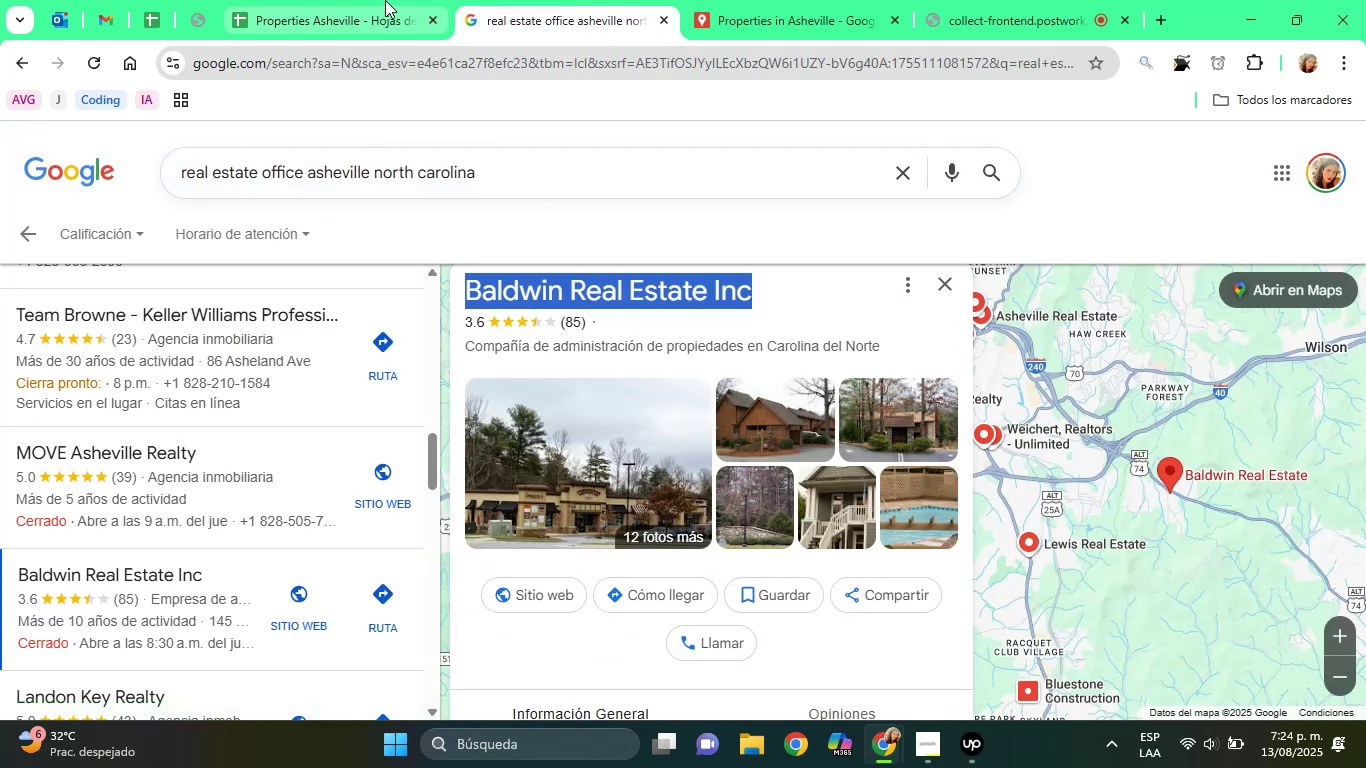 
left_click([367, 0])
 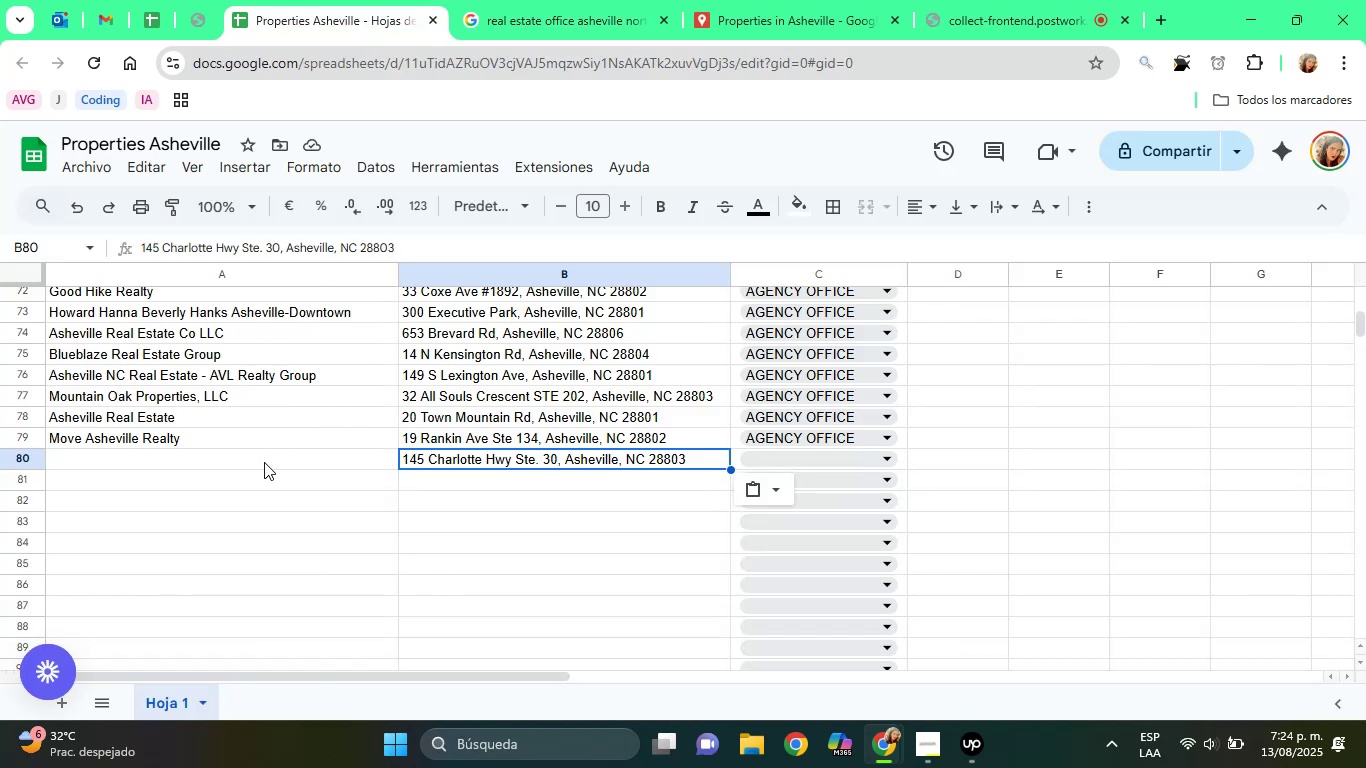 
right_click([263, 462])
 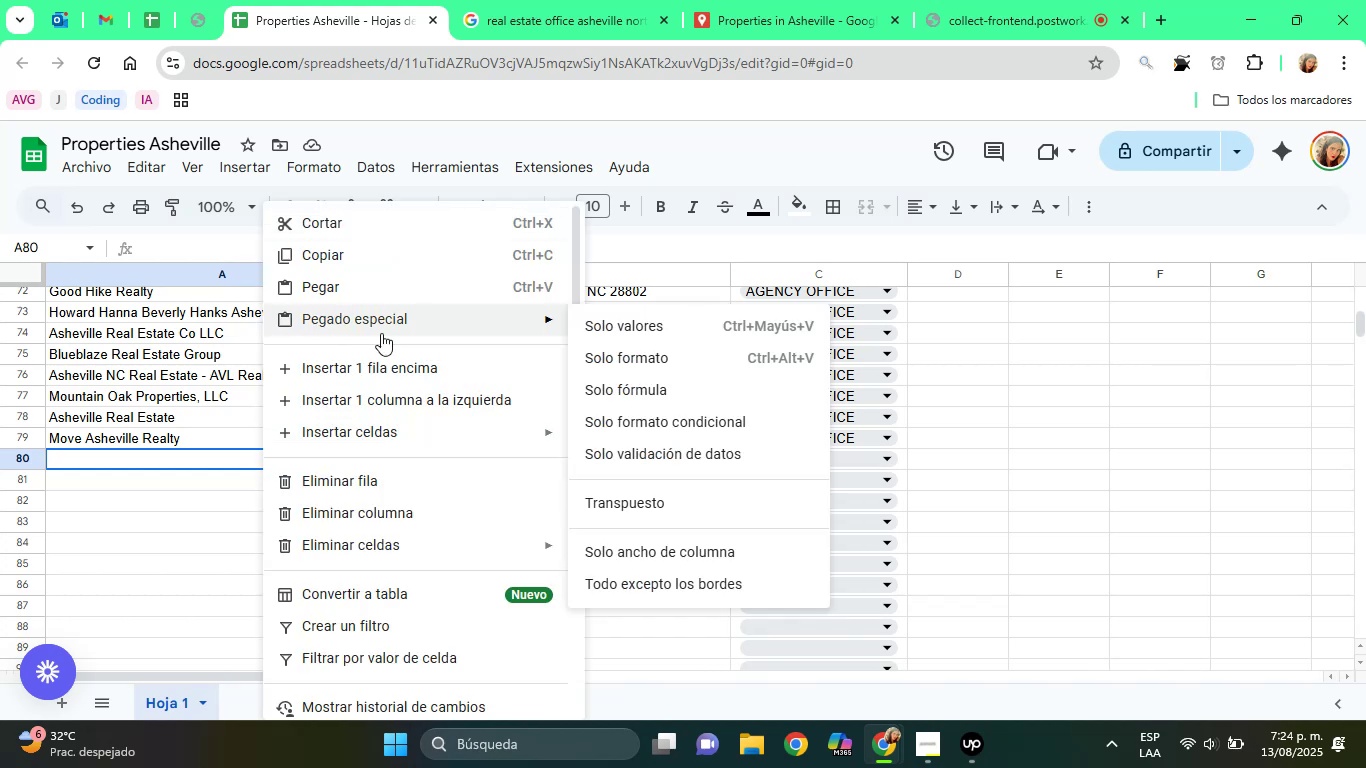 
left_click([605, 332])
 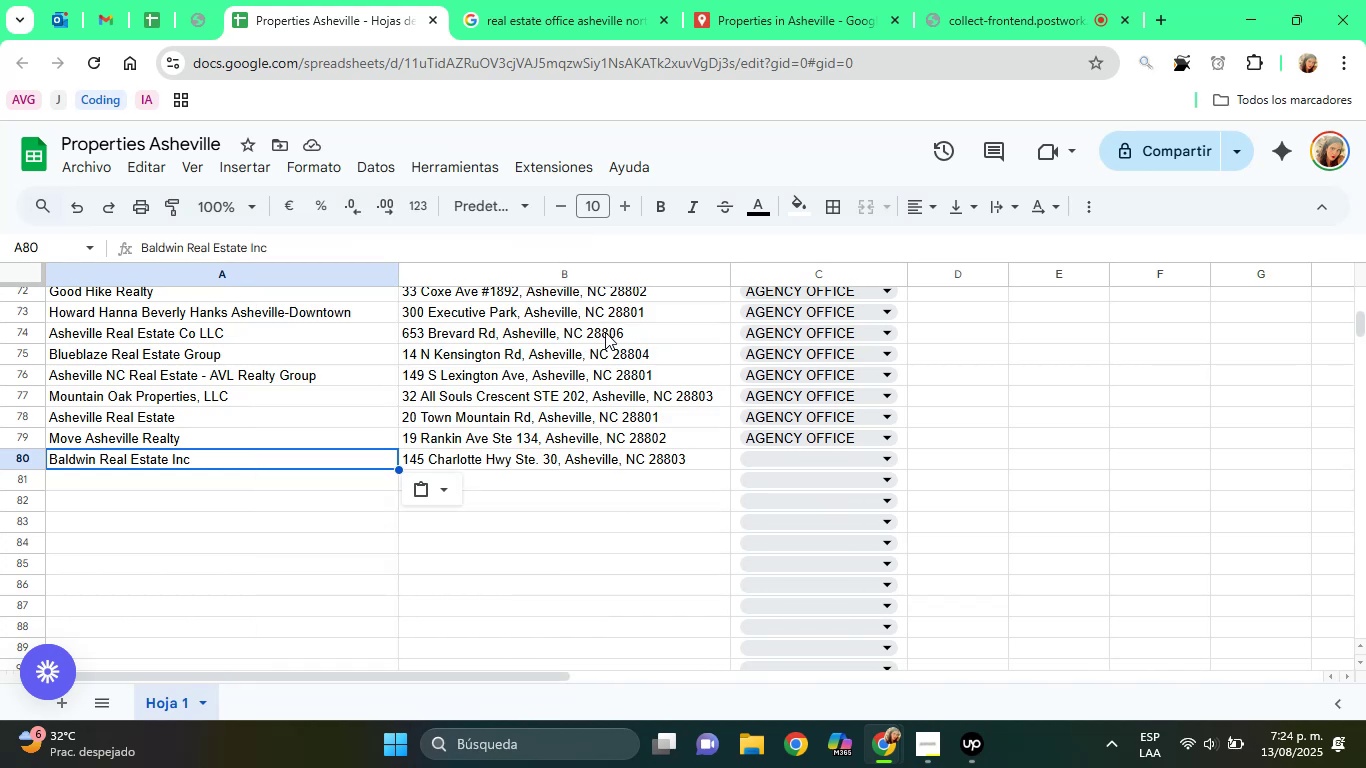 
wait(7.52)
 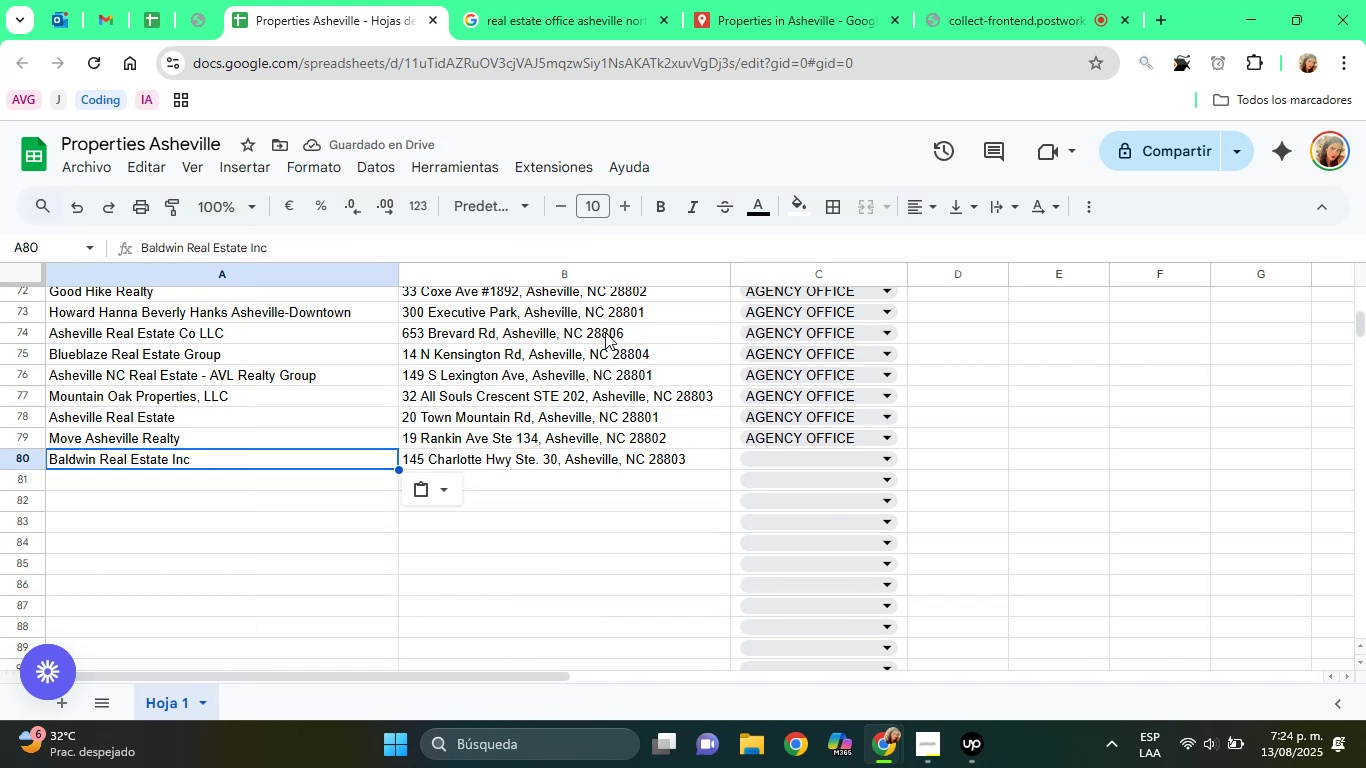 
left_click([459, 458])
 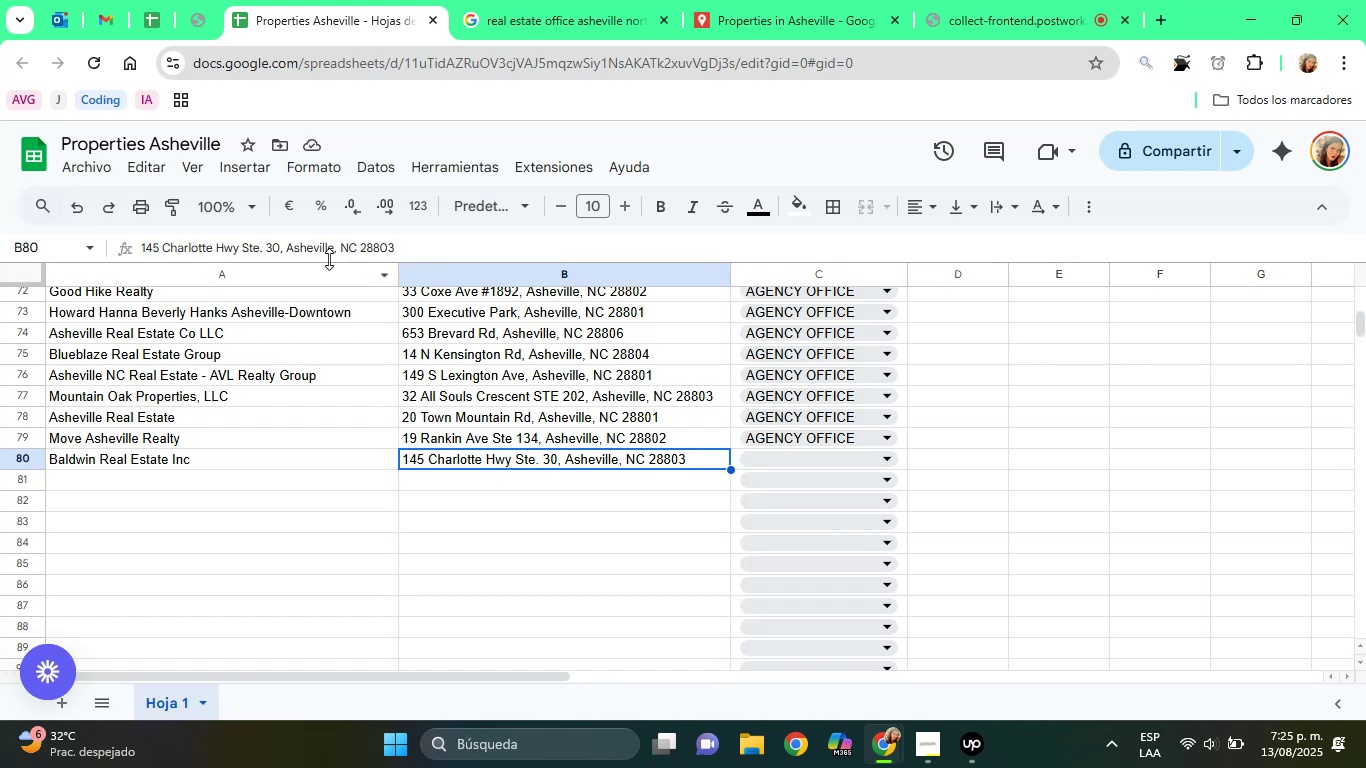 
double_click([315, 252])
 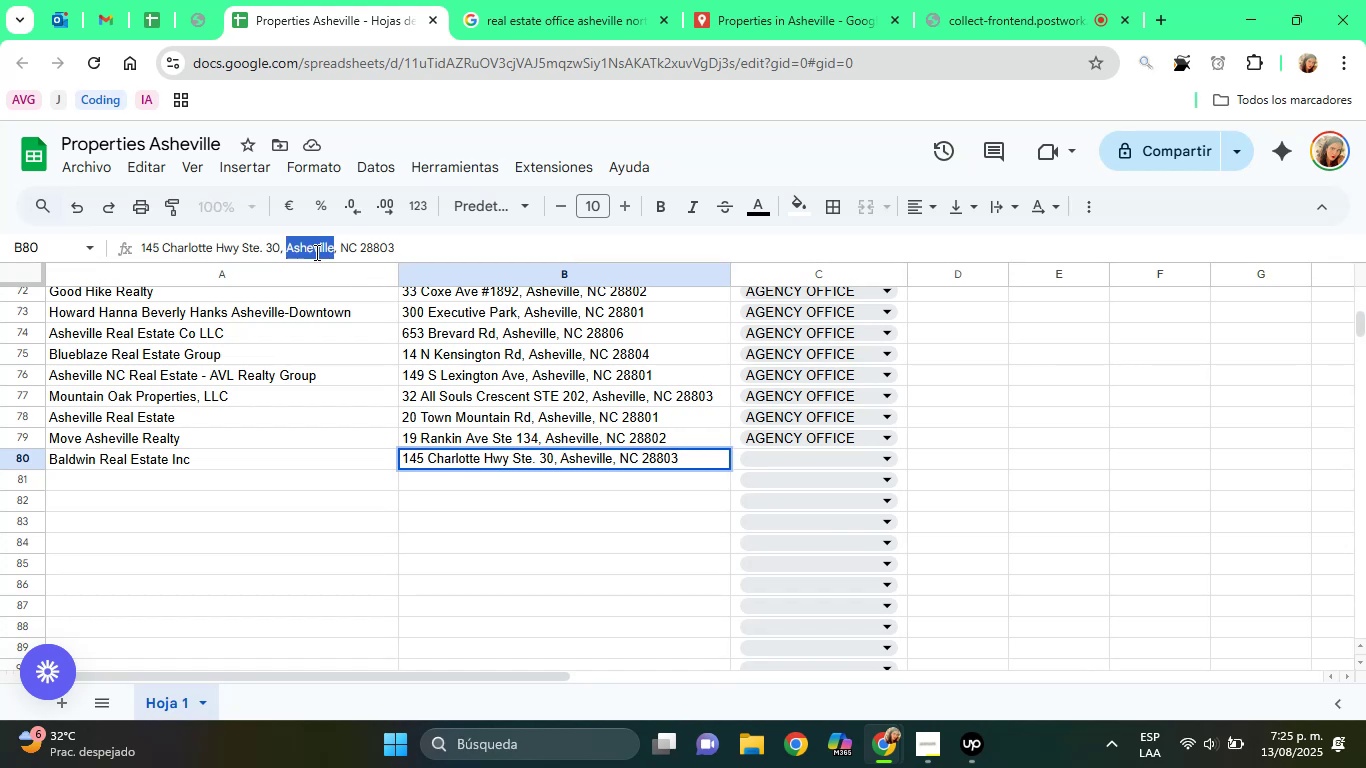 
triple_click([315, 252])
 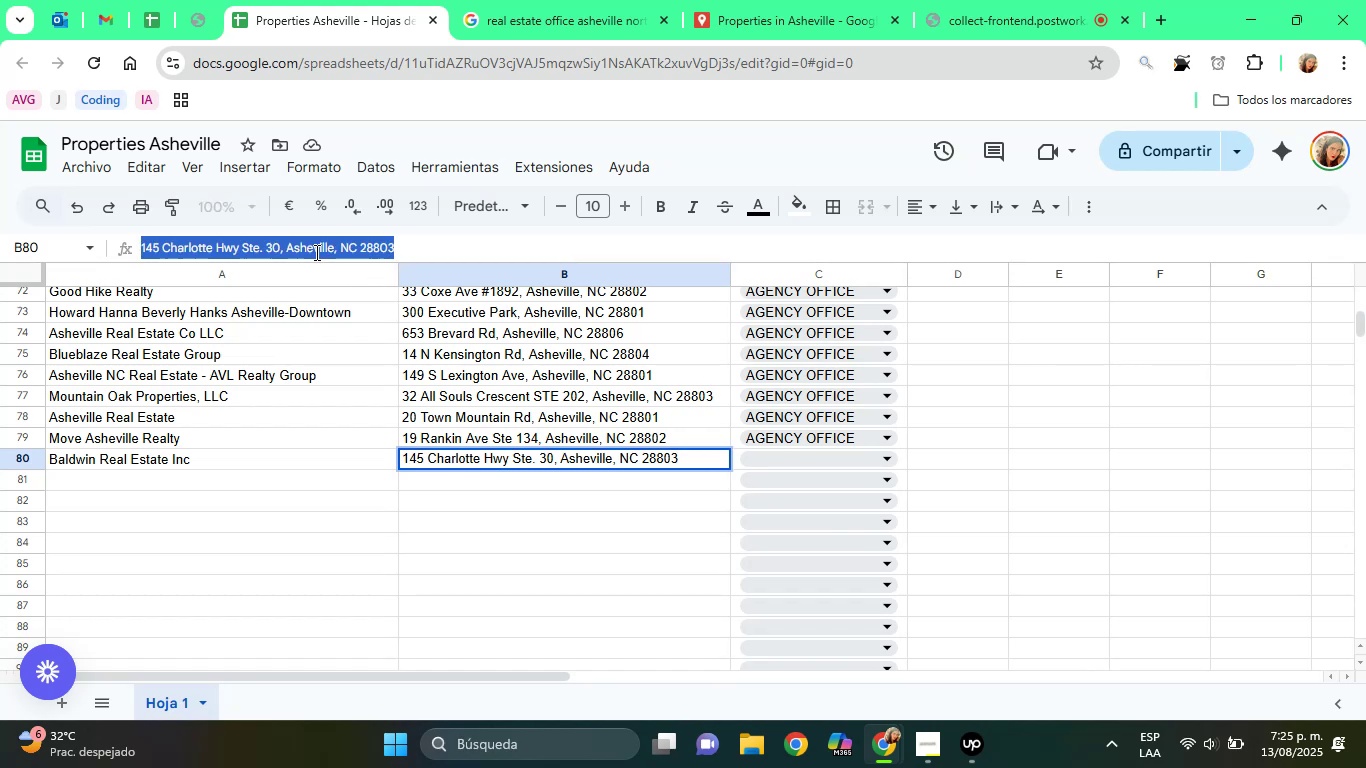 
right_click([315, 252])
 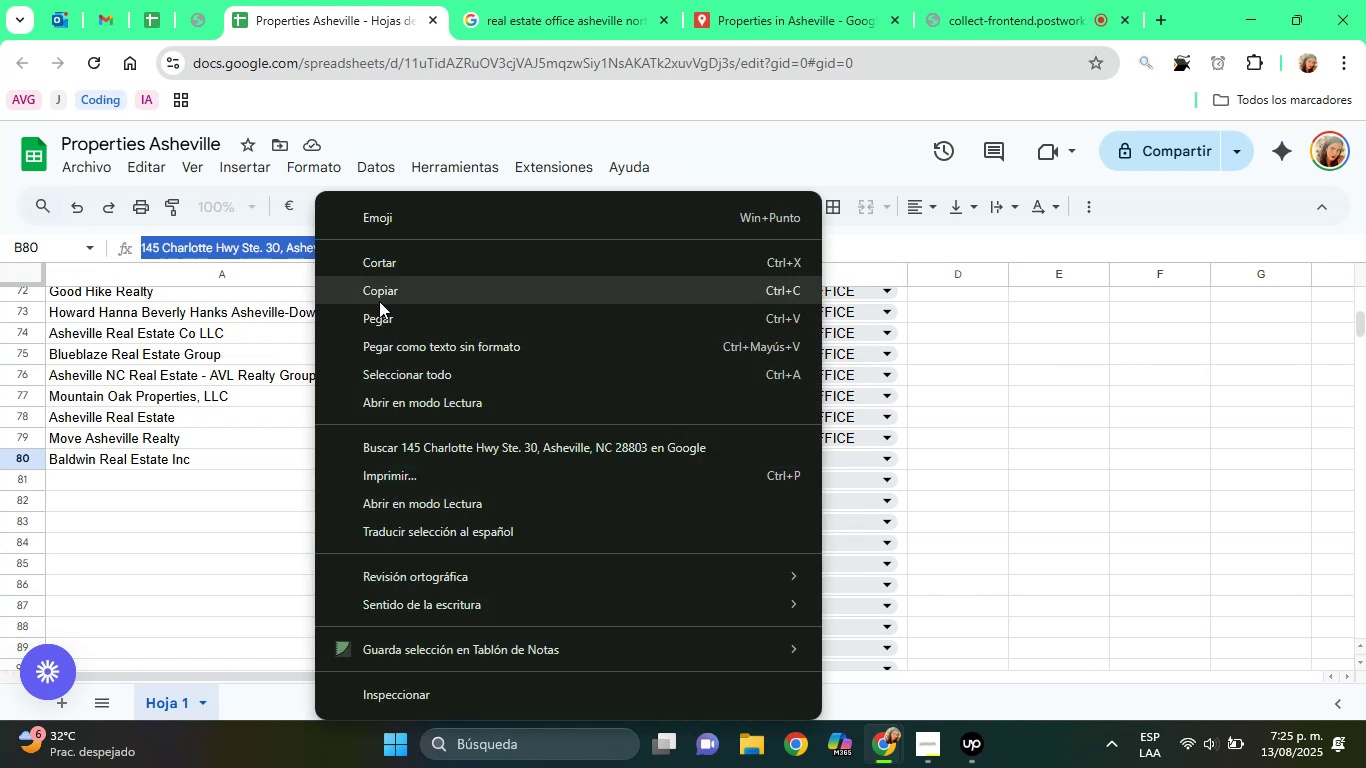 
left_click([377, 297])
 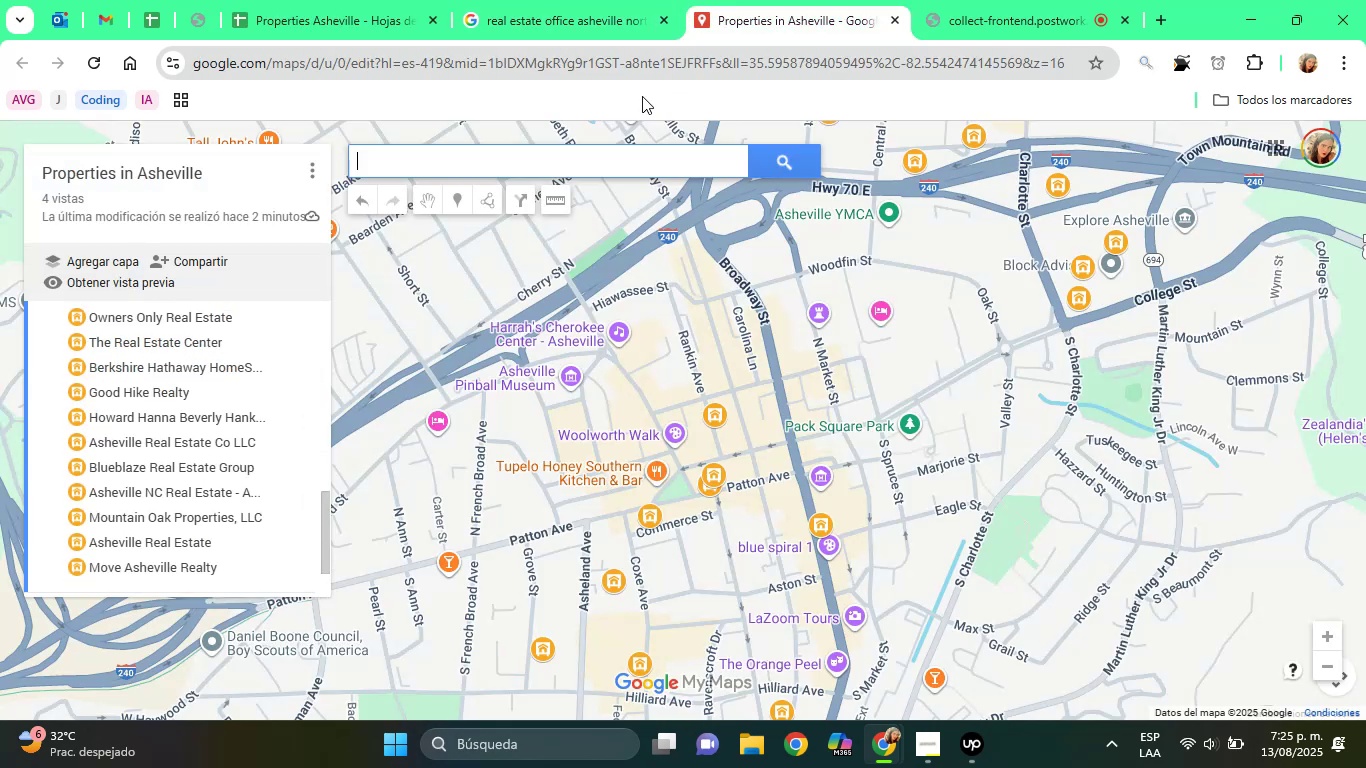 
right_click([515, 154])
 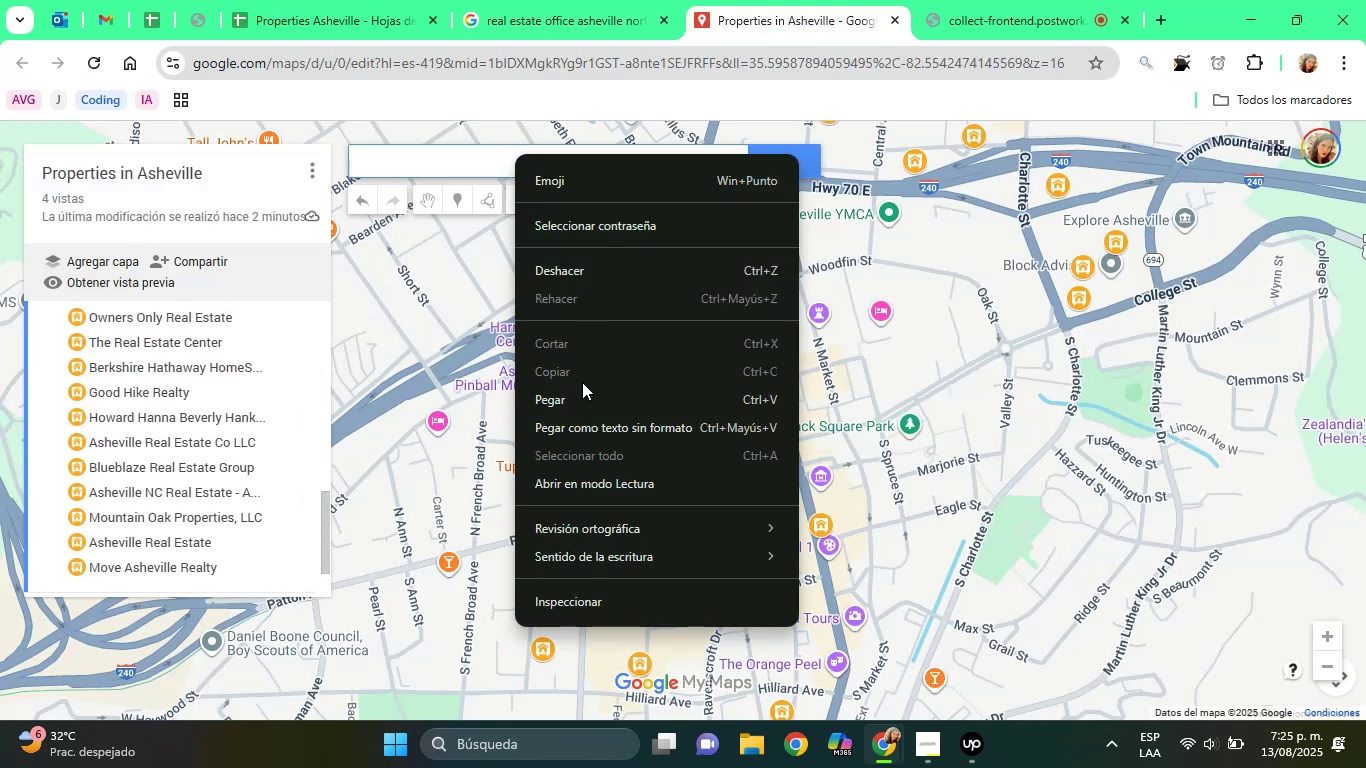 
left_click([581, 391])
 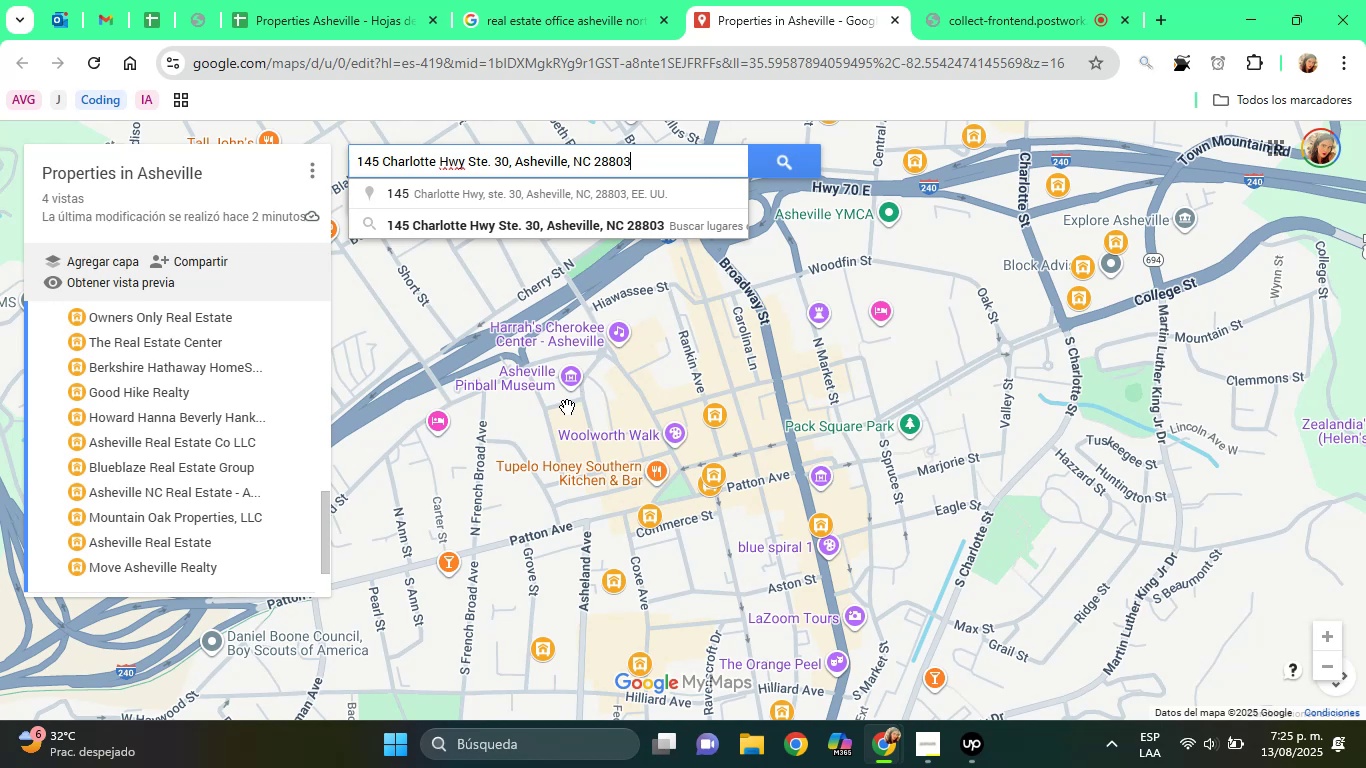 
wait(7.2)
 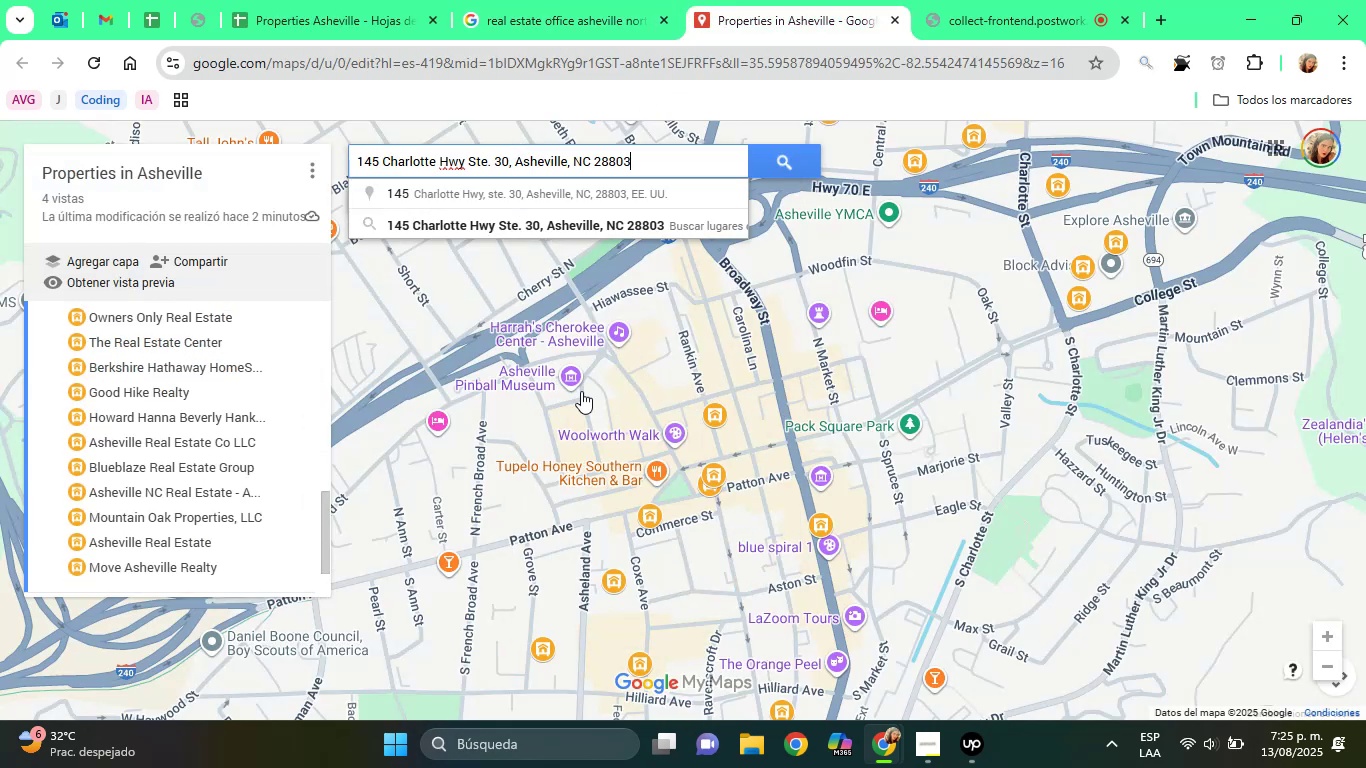 
left_click([527, 194])
 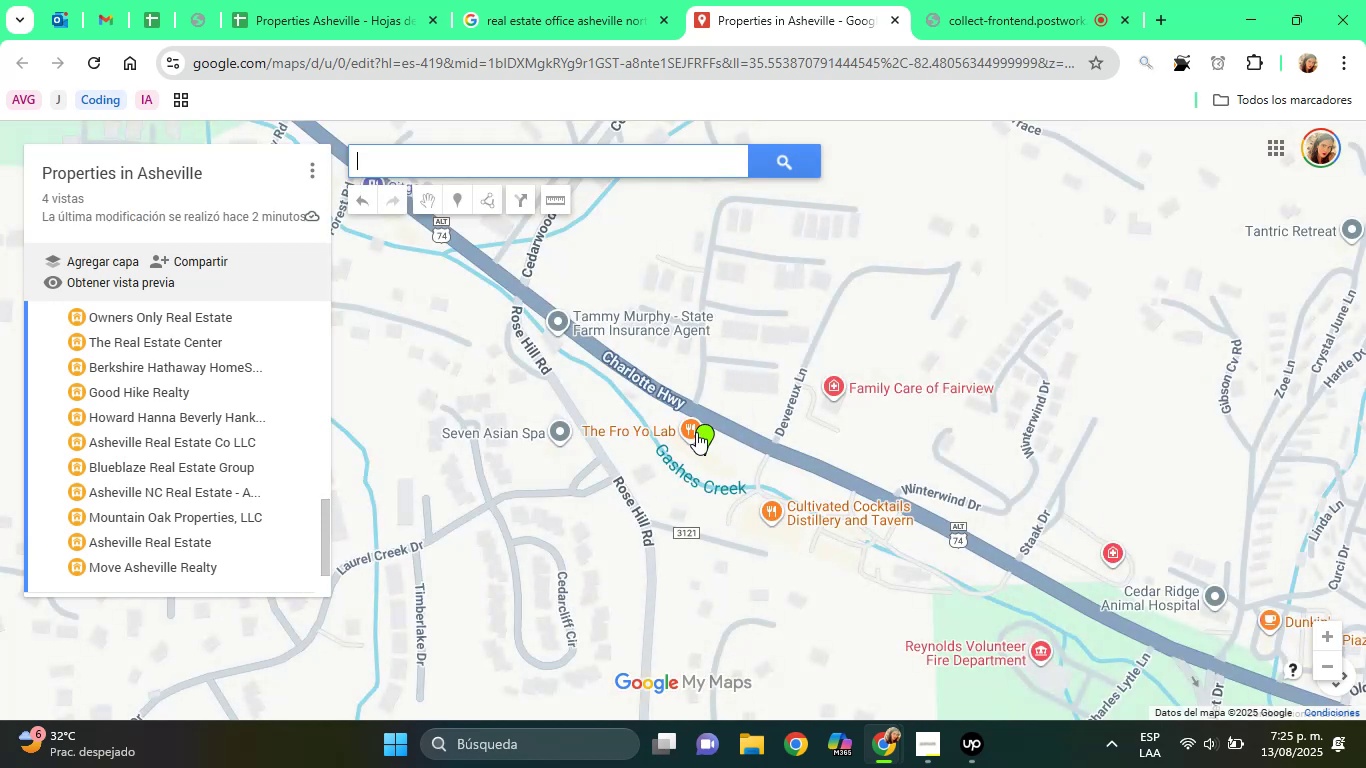 
left_click([704, 436])
 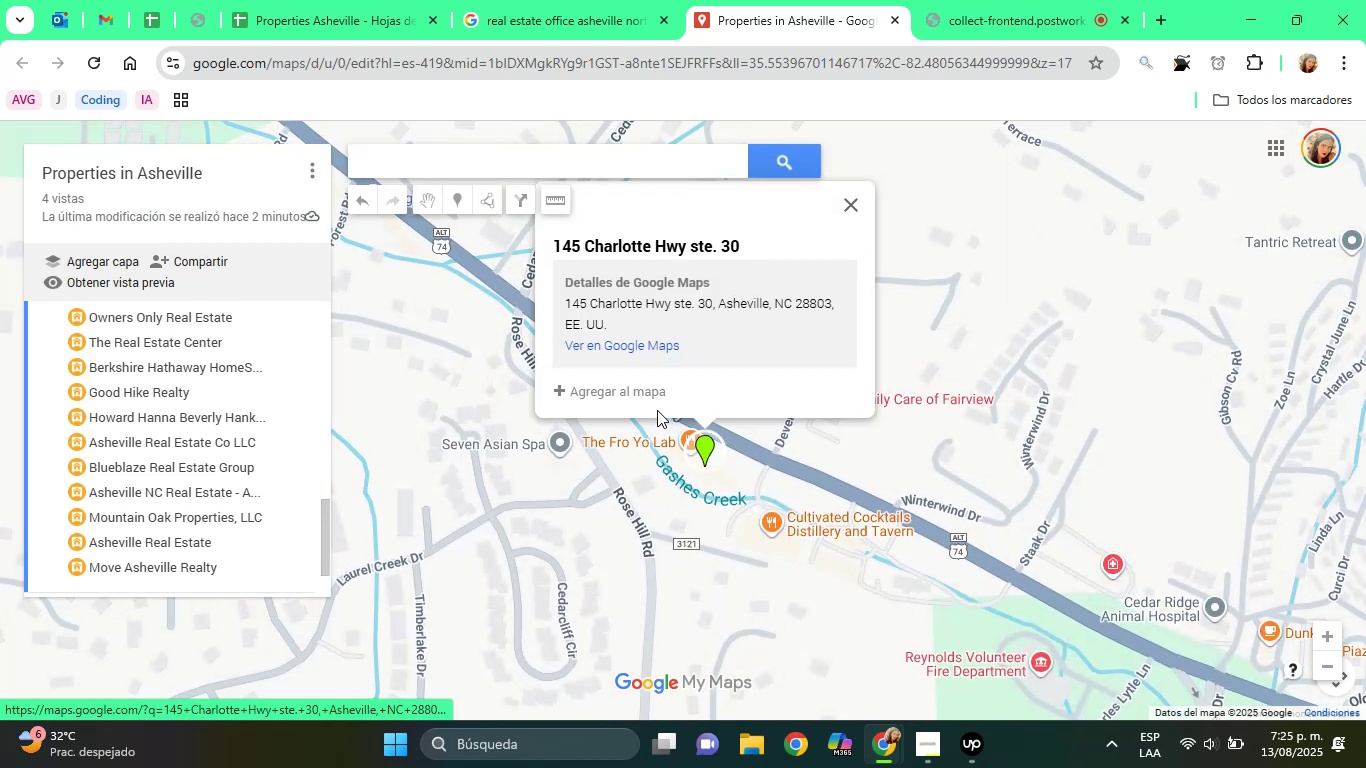 
left_click([629, 393])
 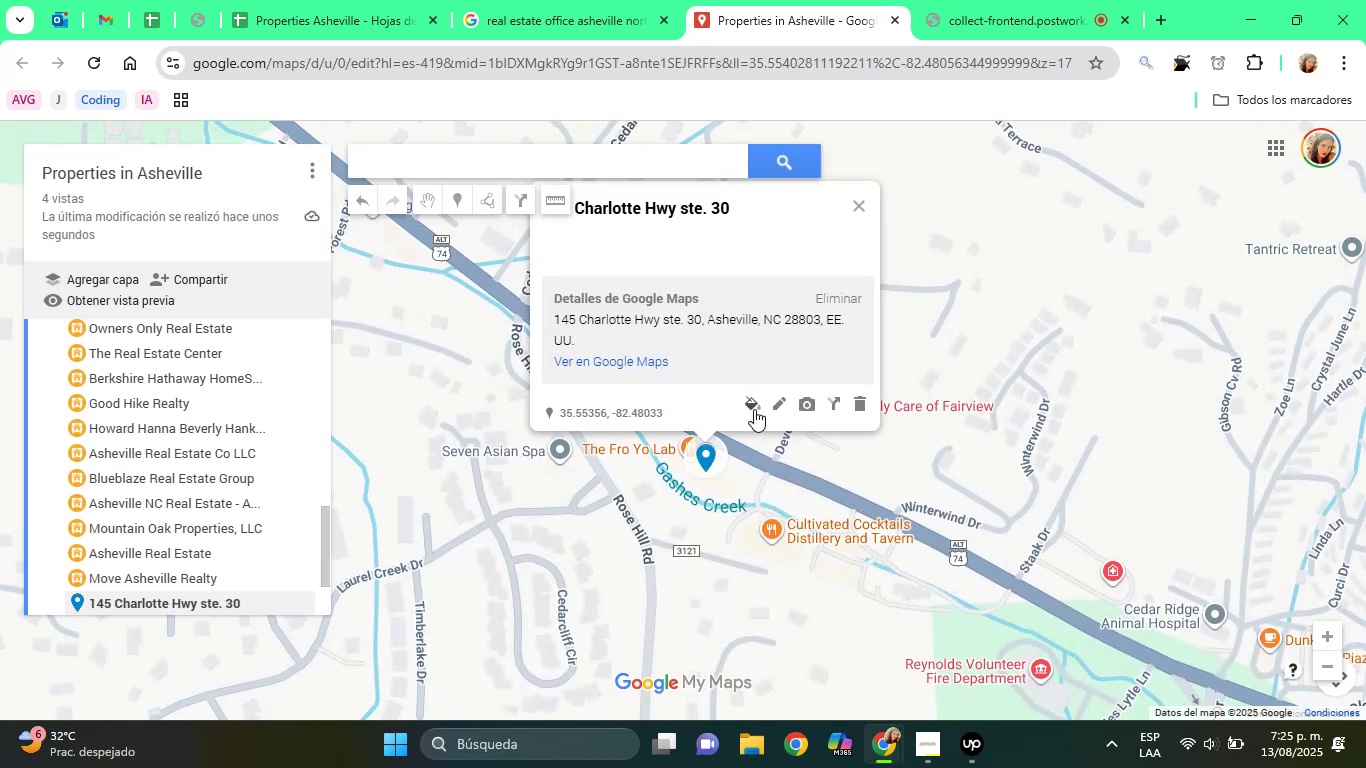 
left_click([754, 409])
 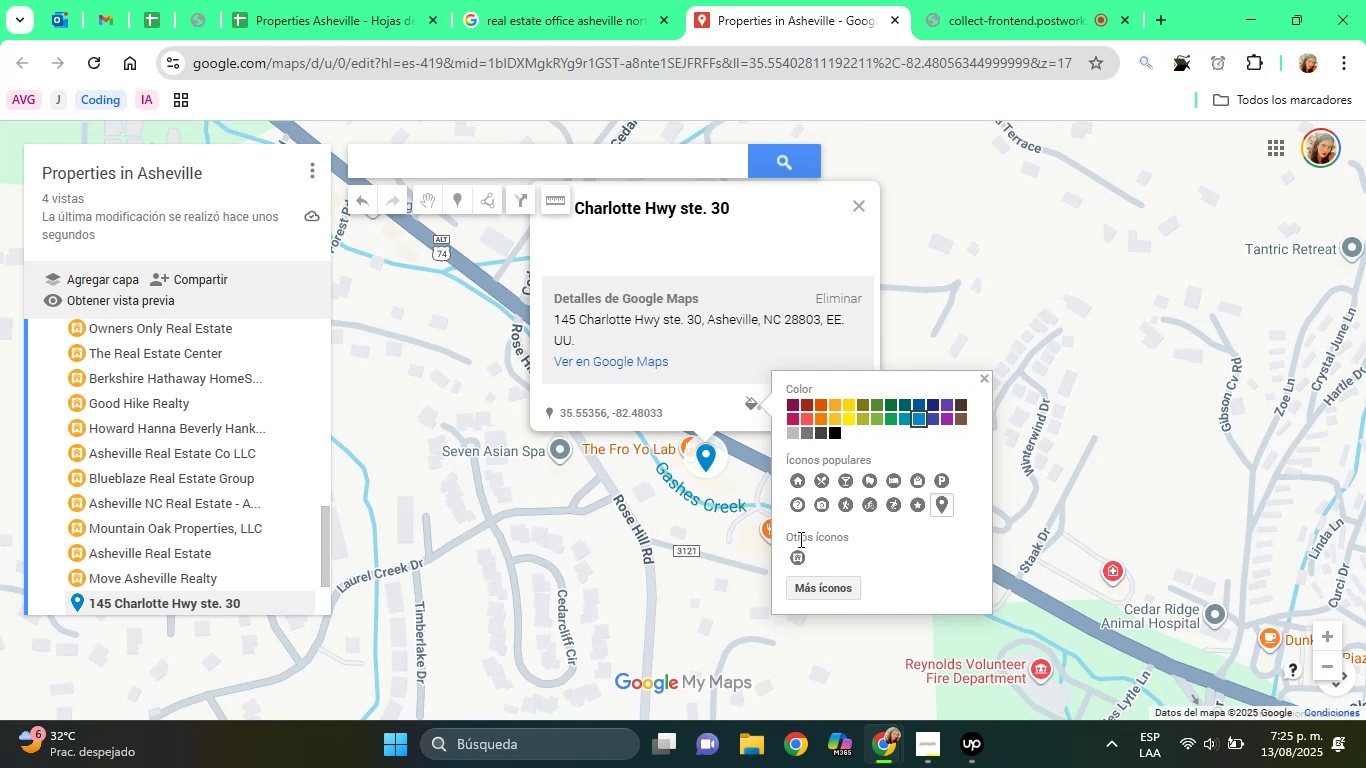 
left_click([798, 553])
 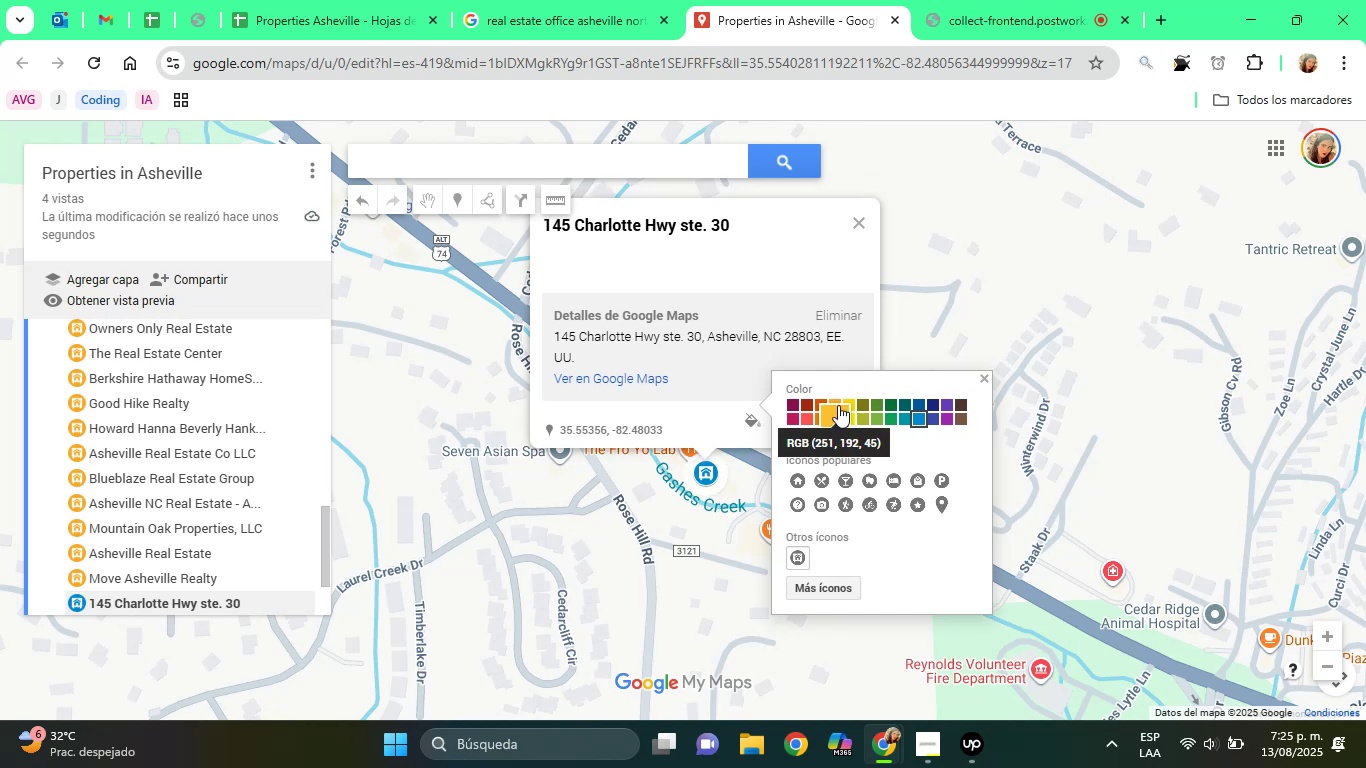 
left_click([838, 399])
 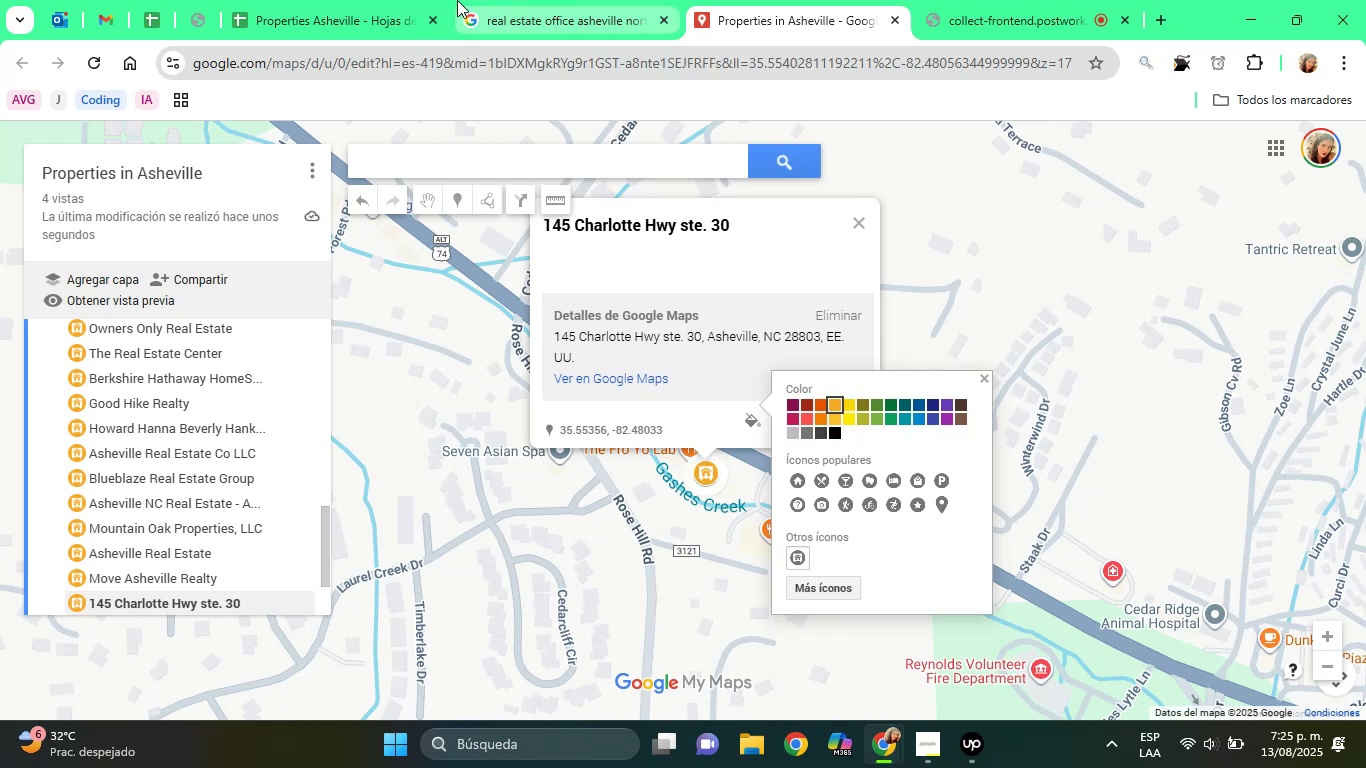 
left_click([343, 0])
 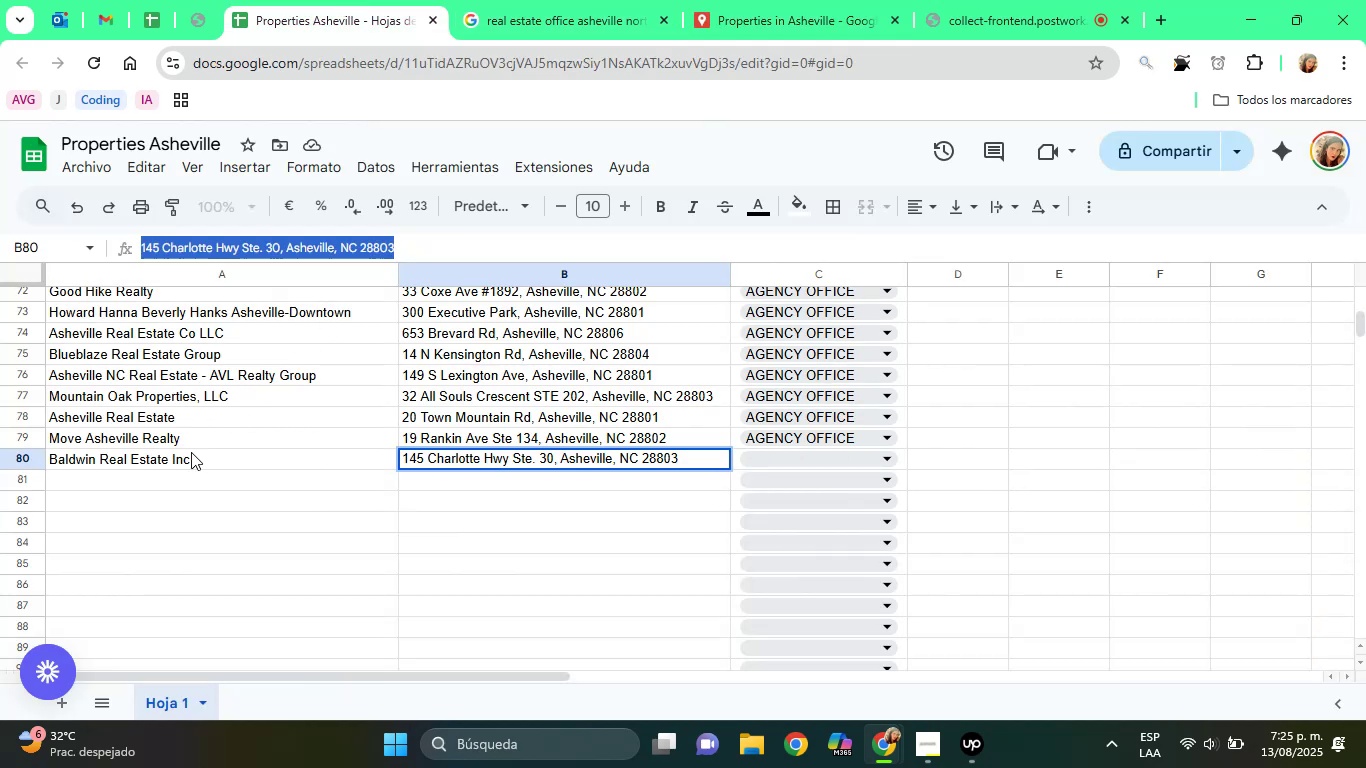 
left_click([173, 462])
 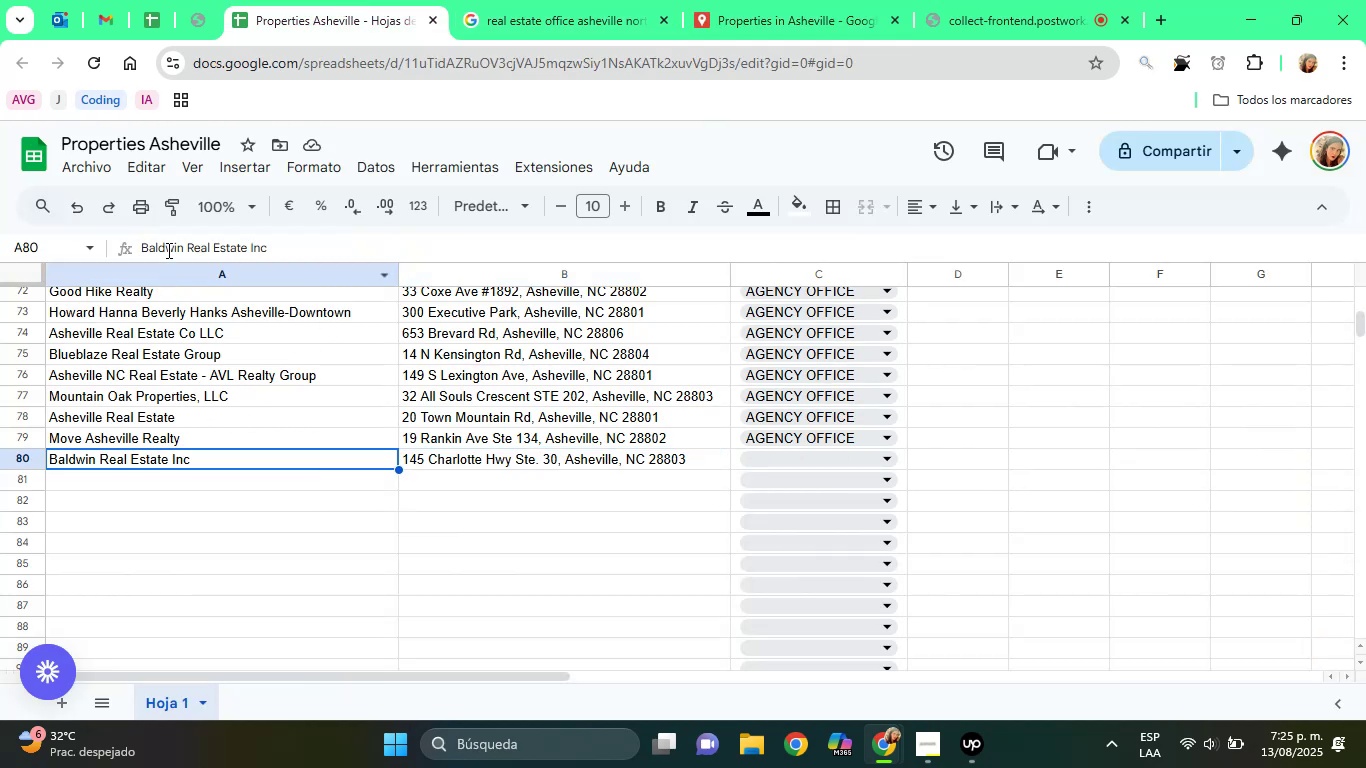 
double_click([168, 248])
 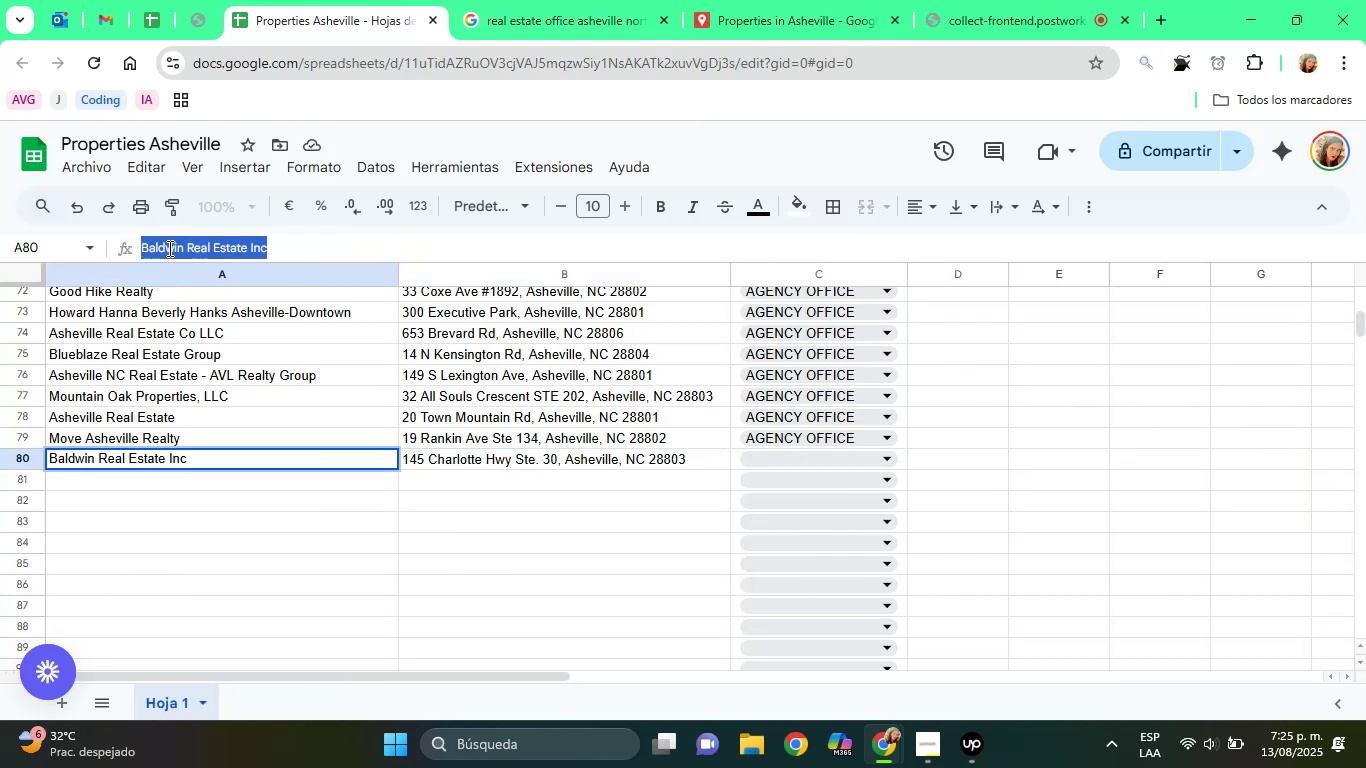 
triple_click([168, 248])
 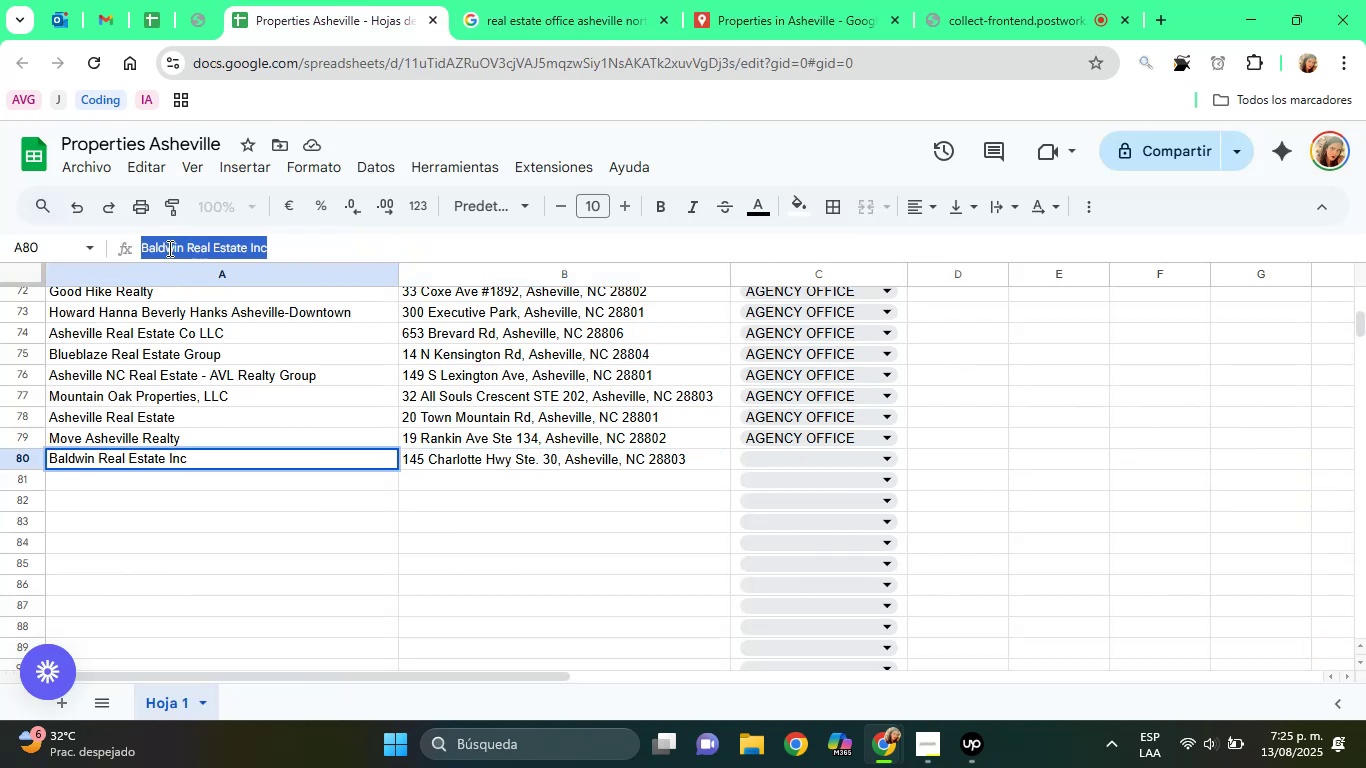 
right_click([168, 248])
 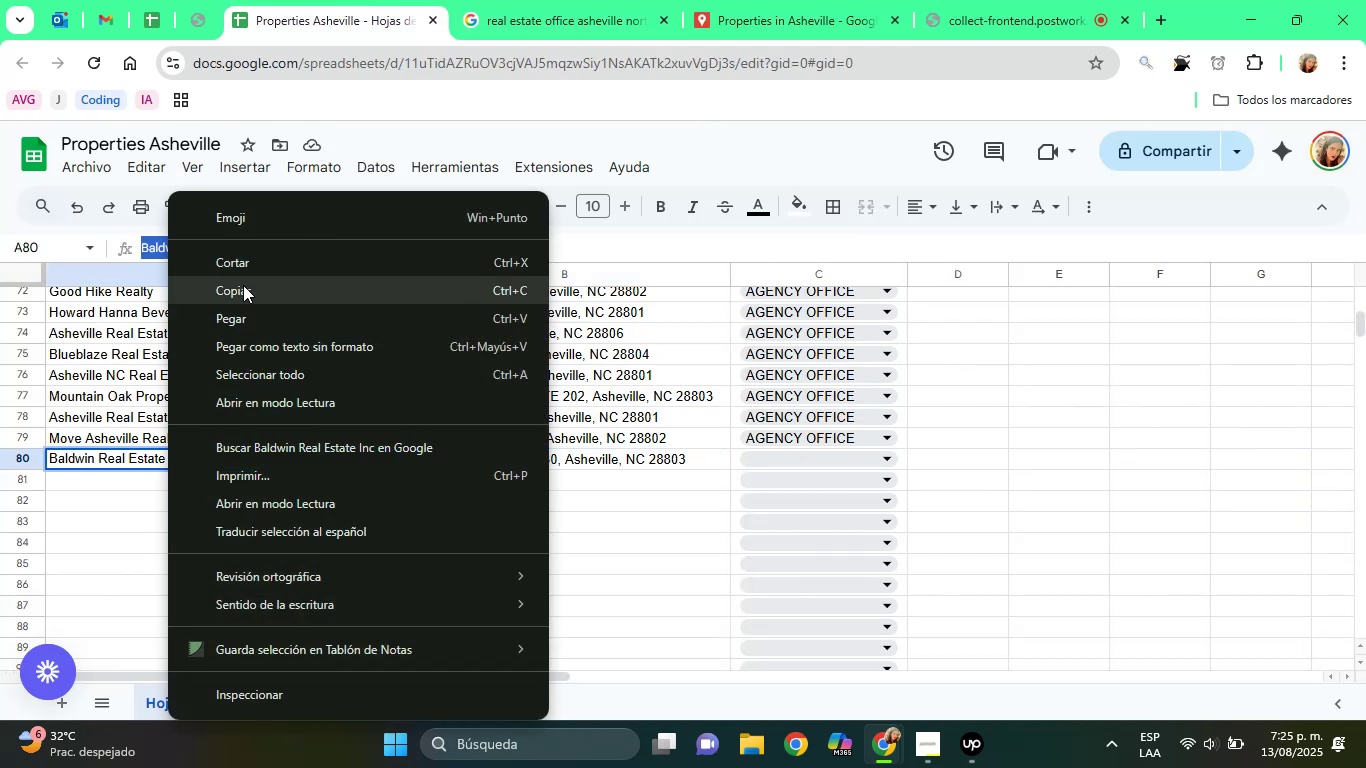 
left_click([248, 286])
 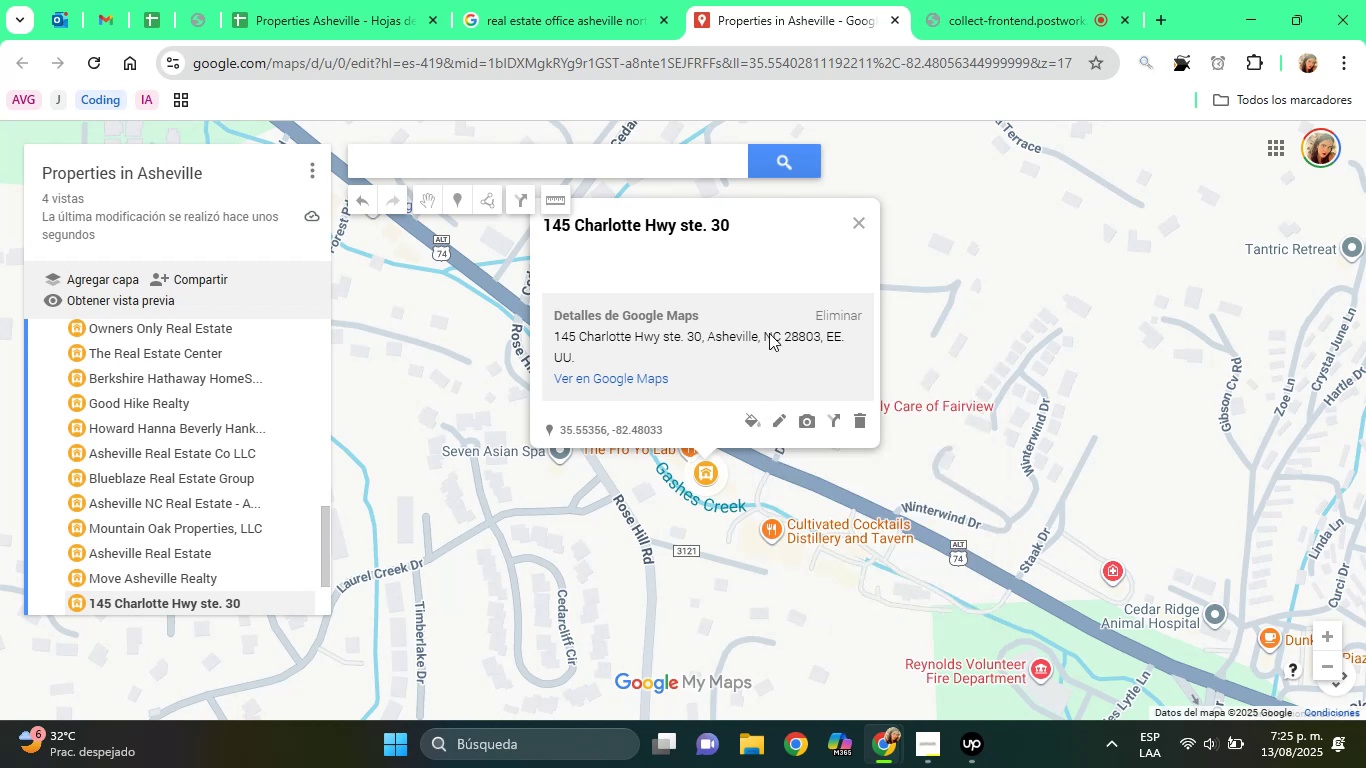 
left_click([780, 414])
 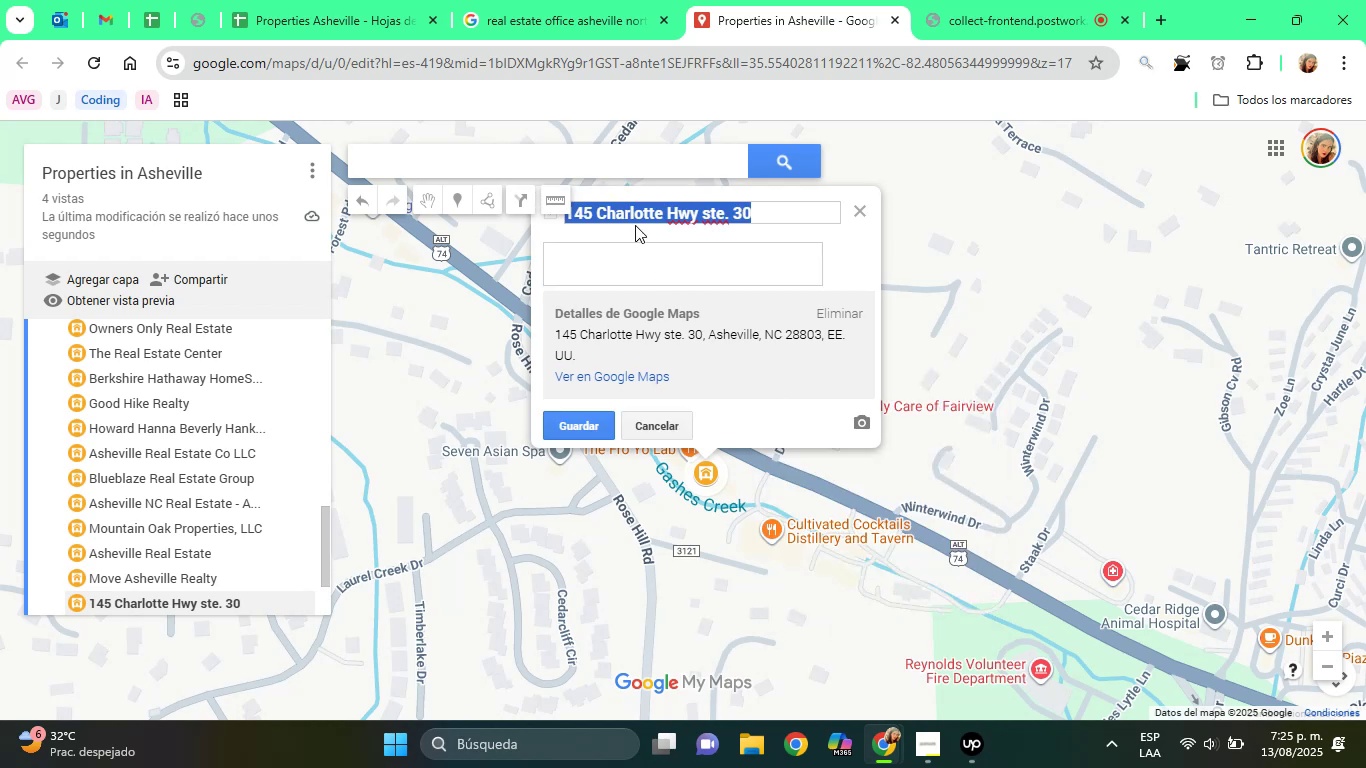 
right_click([625, 217])
 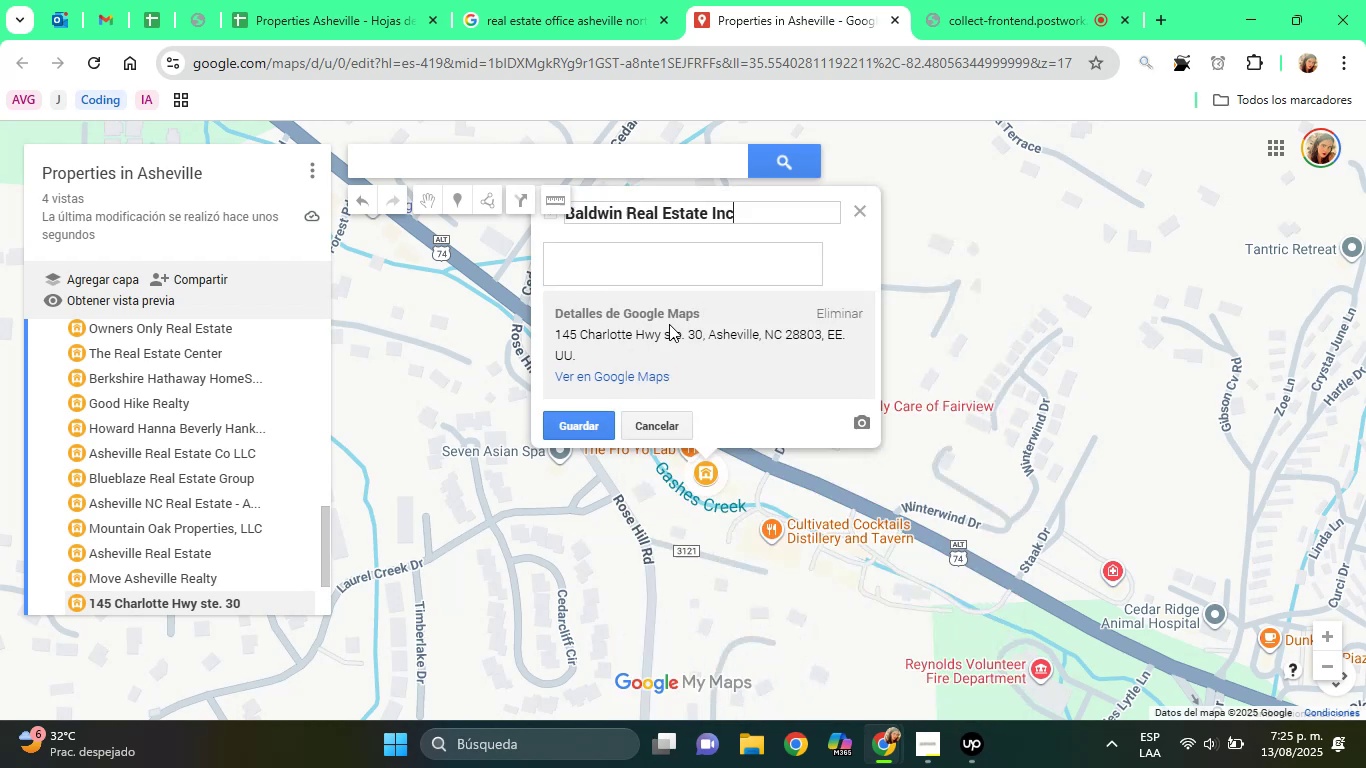 
double_click([637, 289])
 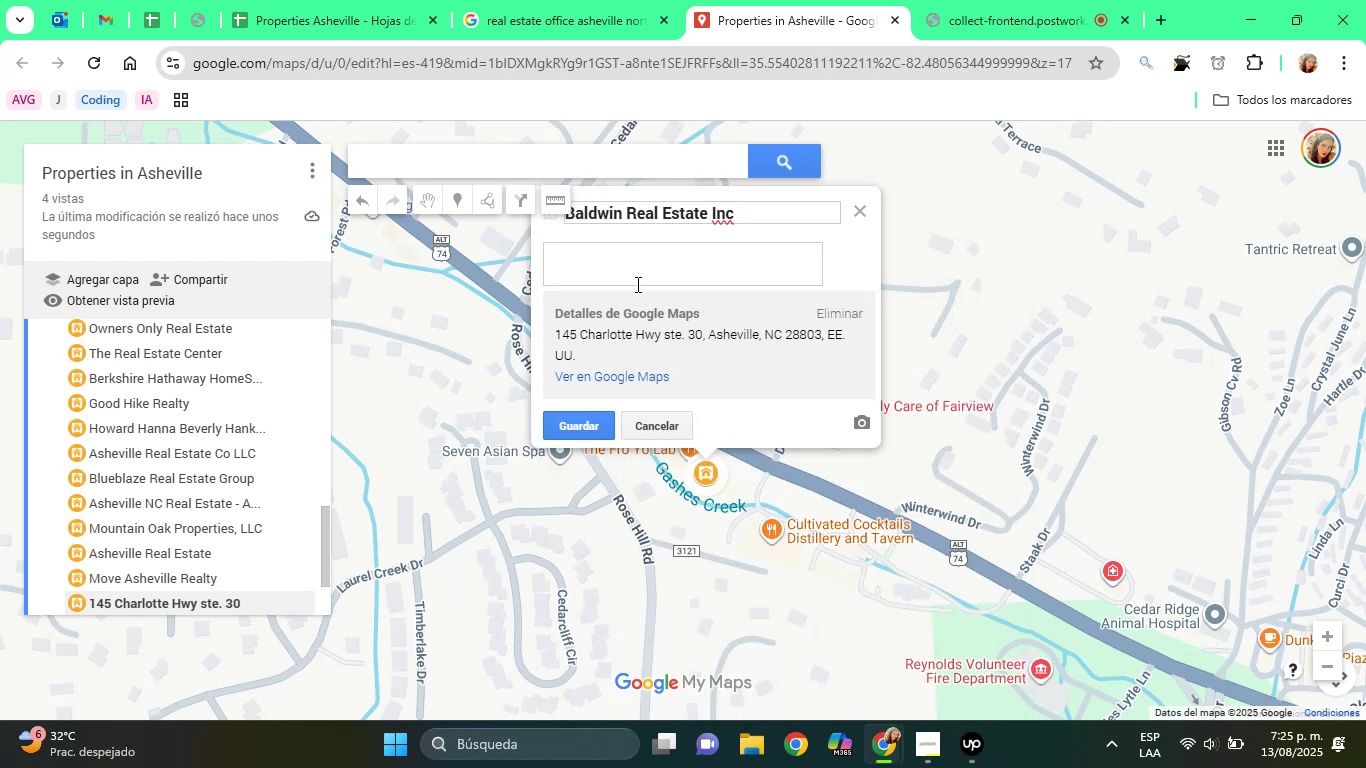 
triple_click([631, 268])
 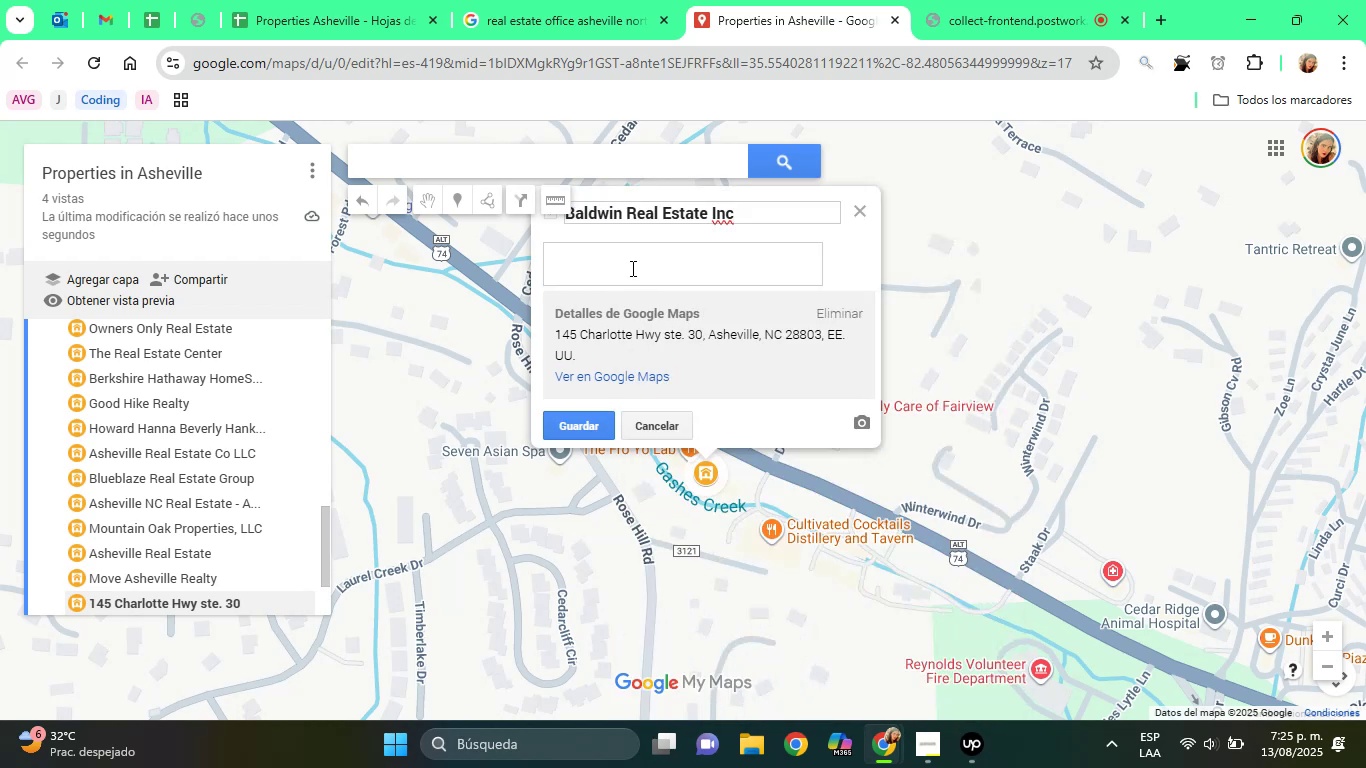 
type(Agency Office)
 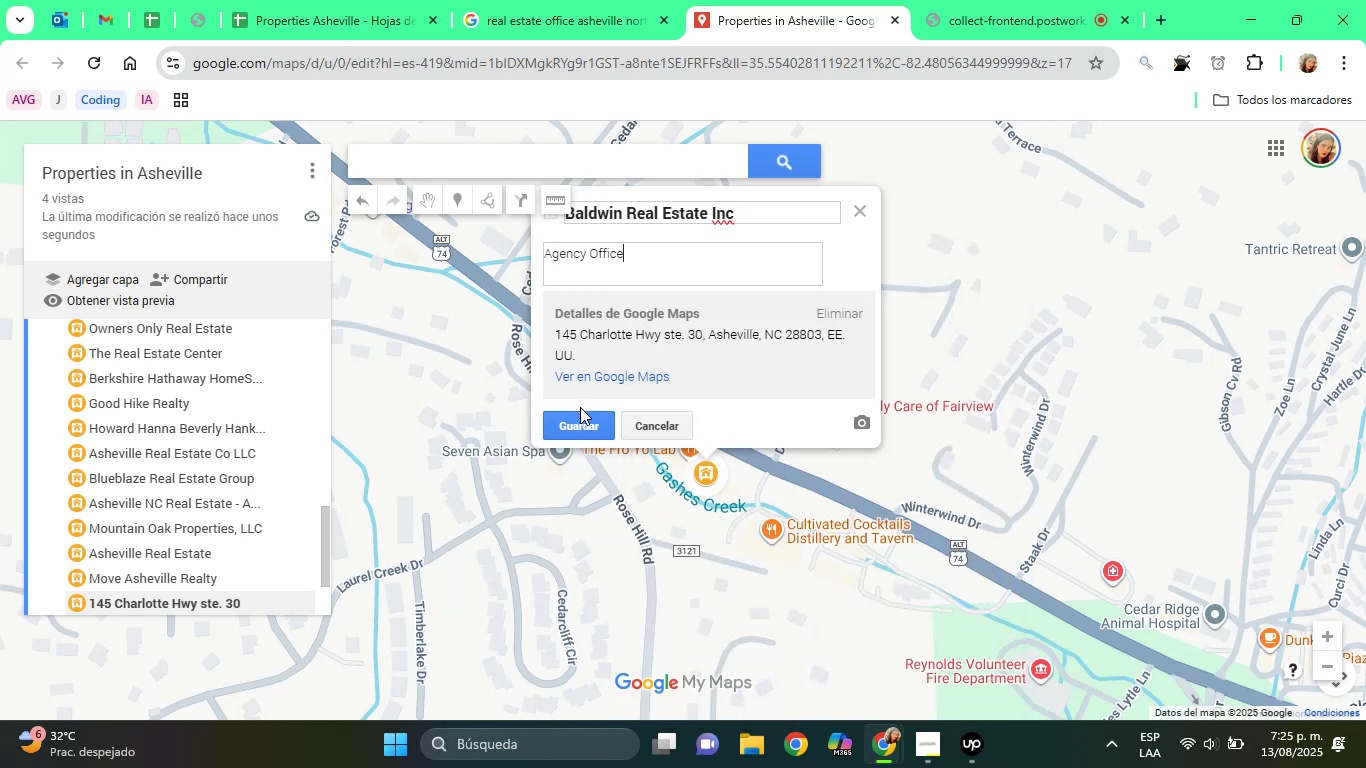 
left_click([591, 426])
 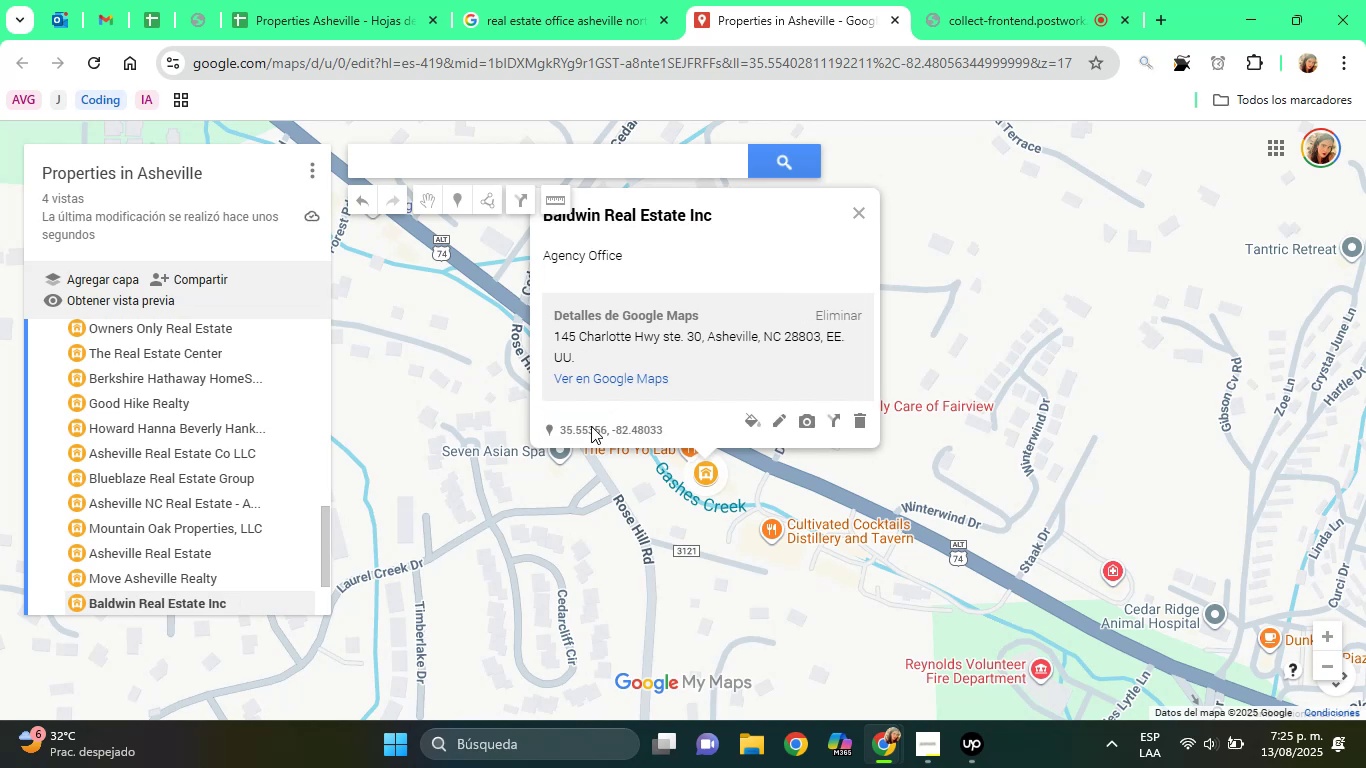 
scroll: coordinate [689, 458], scroll_direction: down, amount: 14.0
 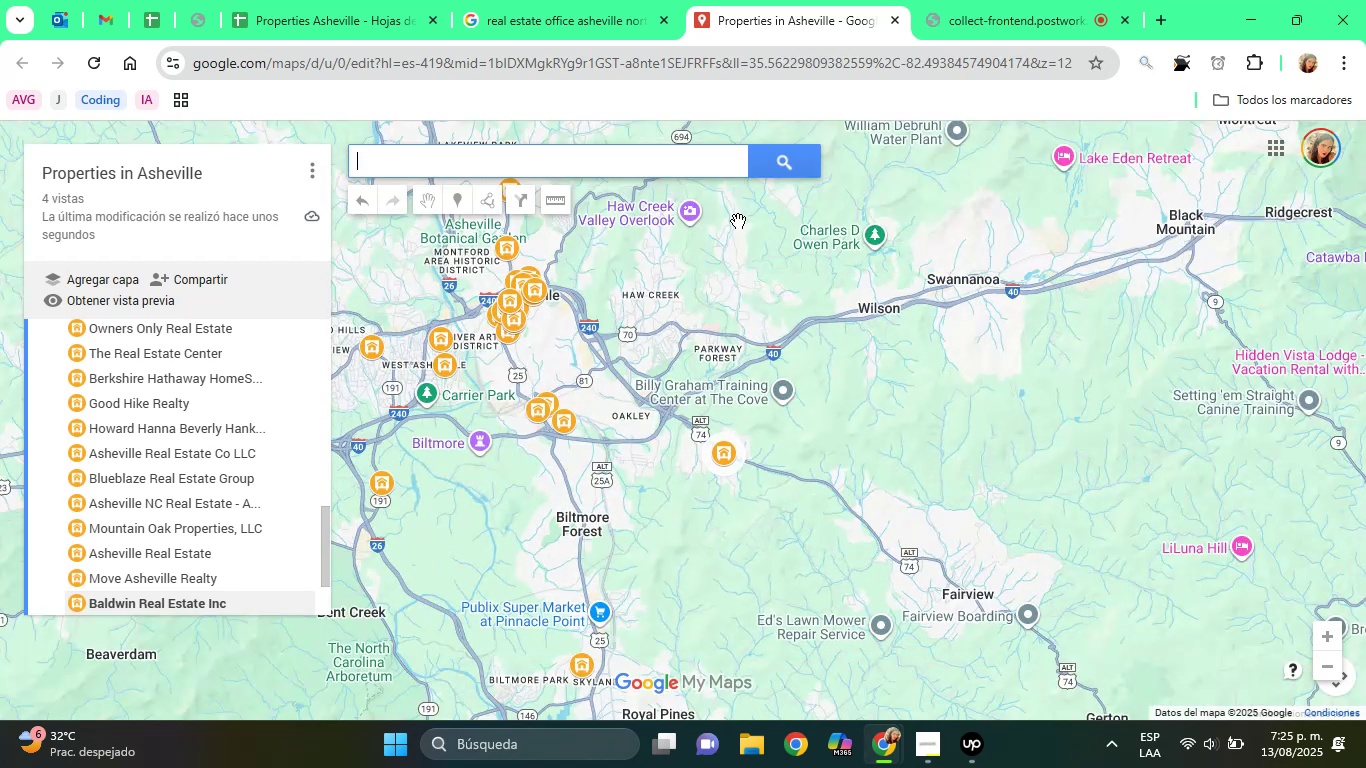 
left_click([582, 0])
 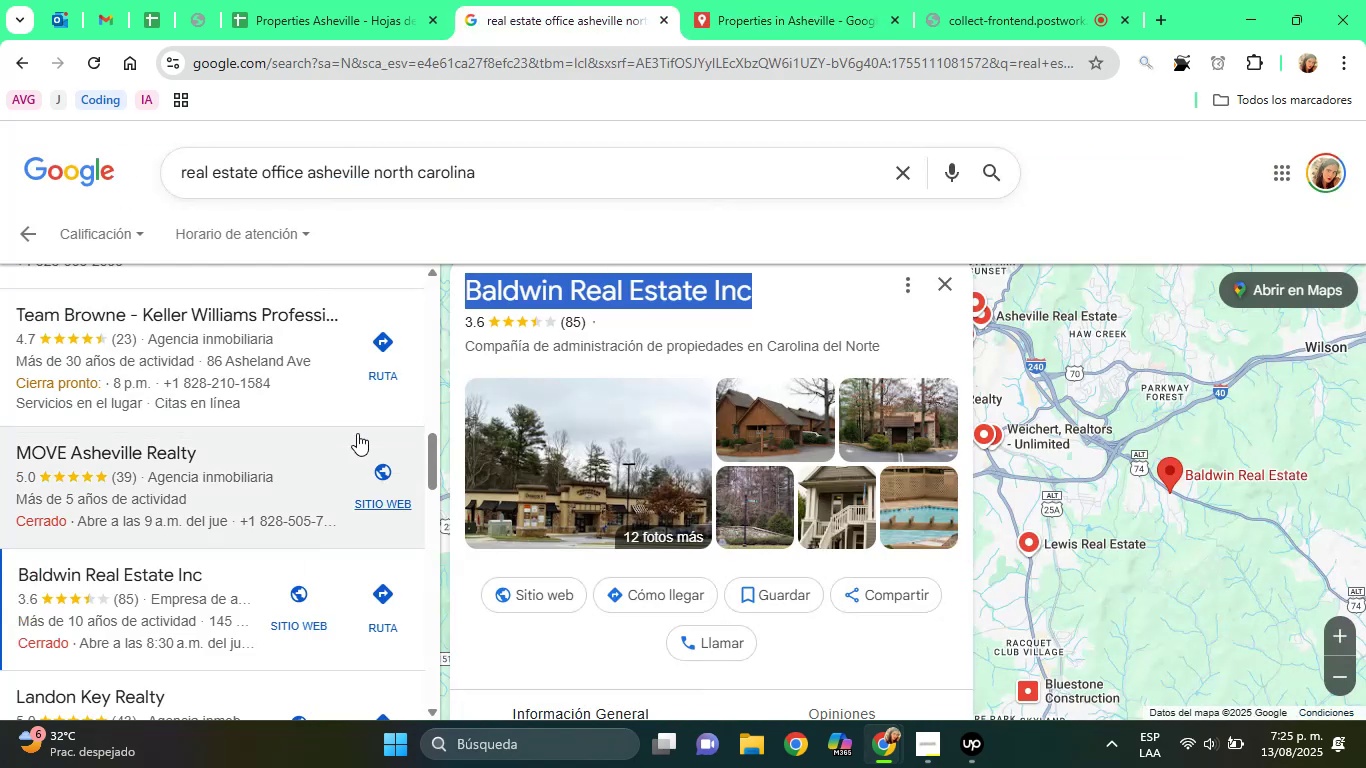 
scroll: coordinate [333, 434], scroll_direction: down, amount: 2.0
 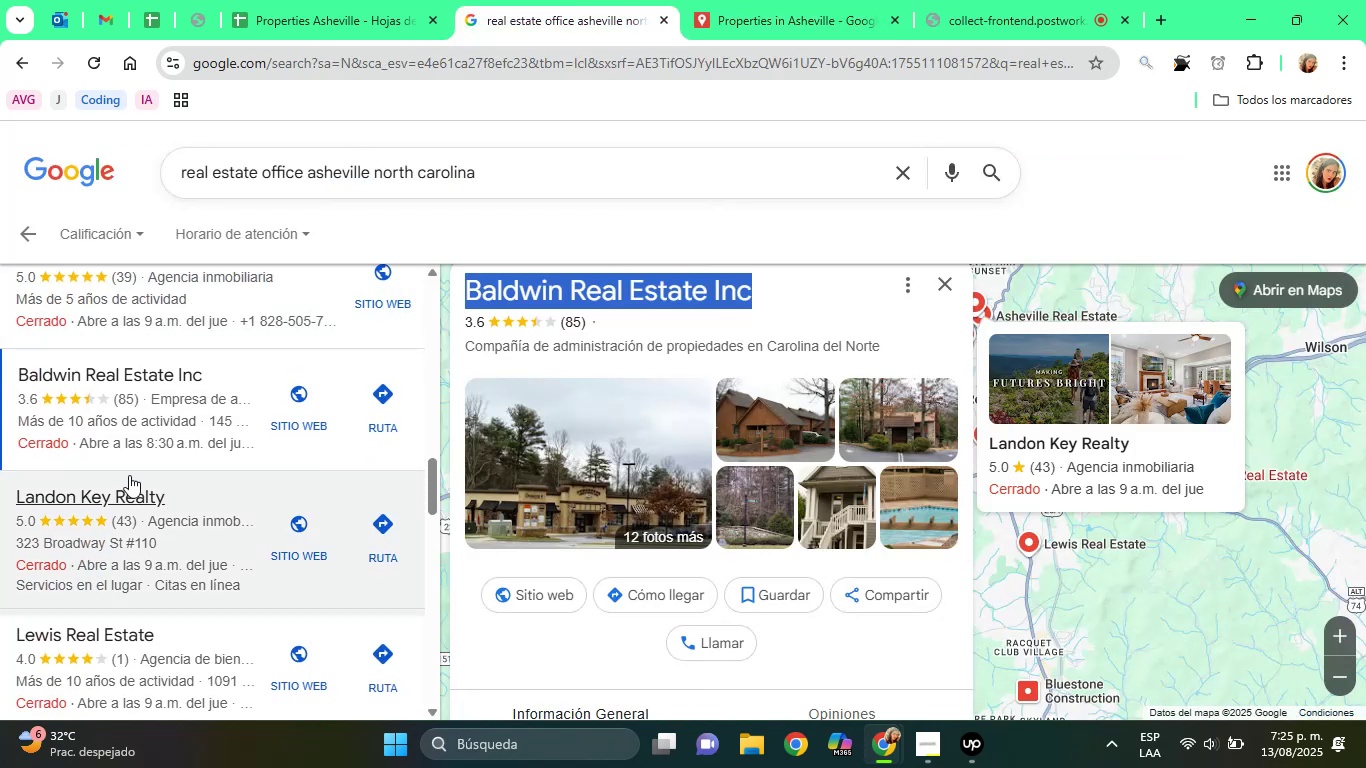 
left_click([121, 476])
 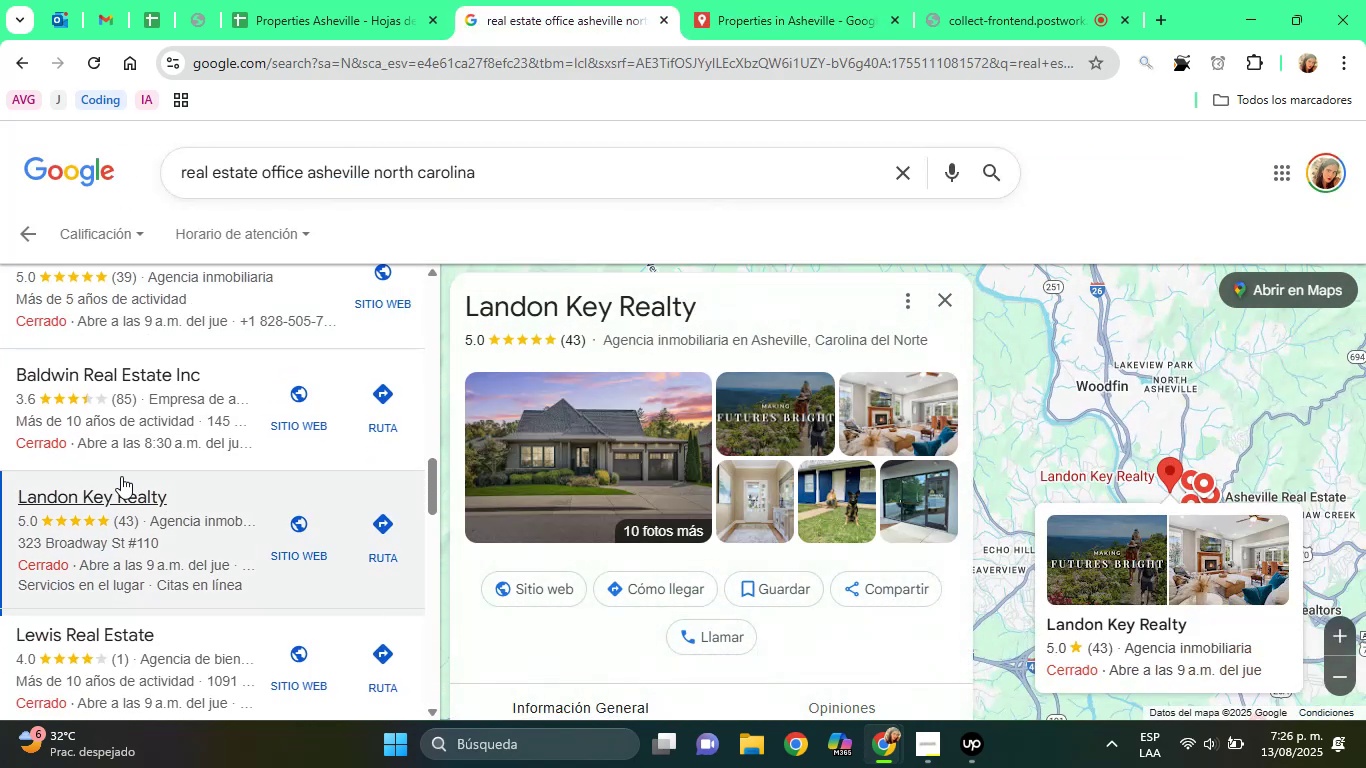 
wait(7.18)
 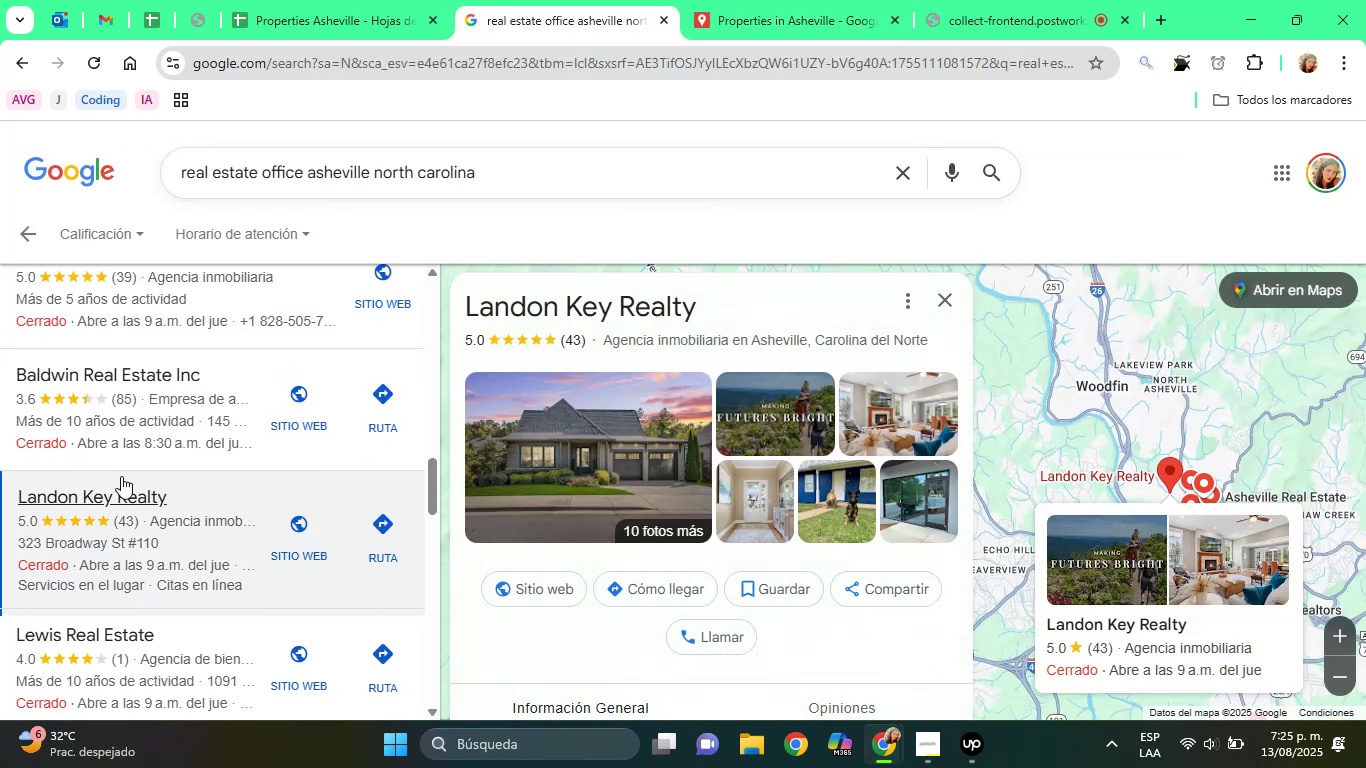 
scroll: coordinate [657, 498], scroll_direction: down, amount: 9.0
 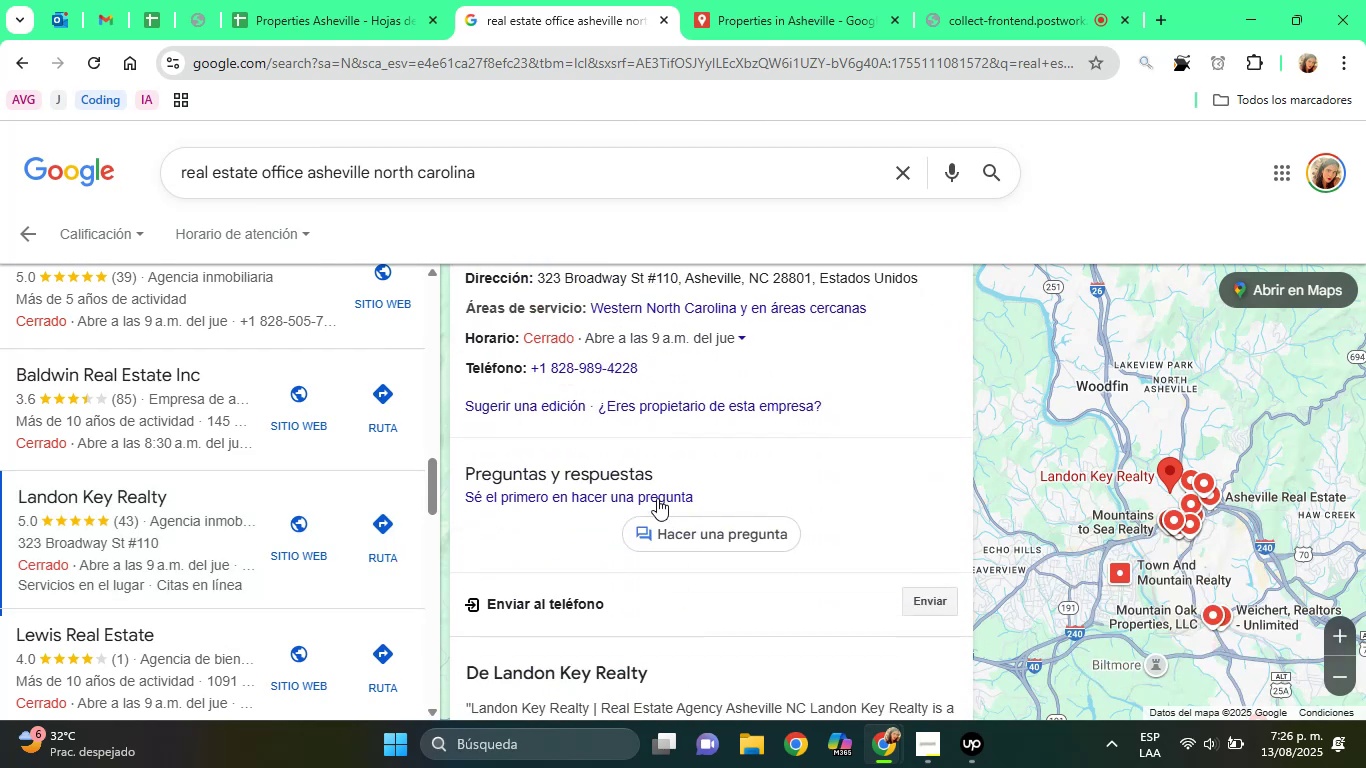 
scroll: coordinate [657, 498], scroll_direction: up, amount: 1.0
 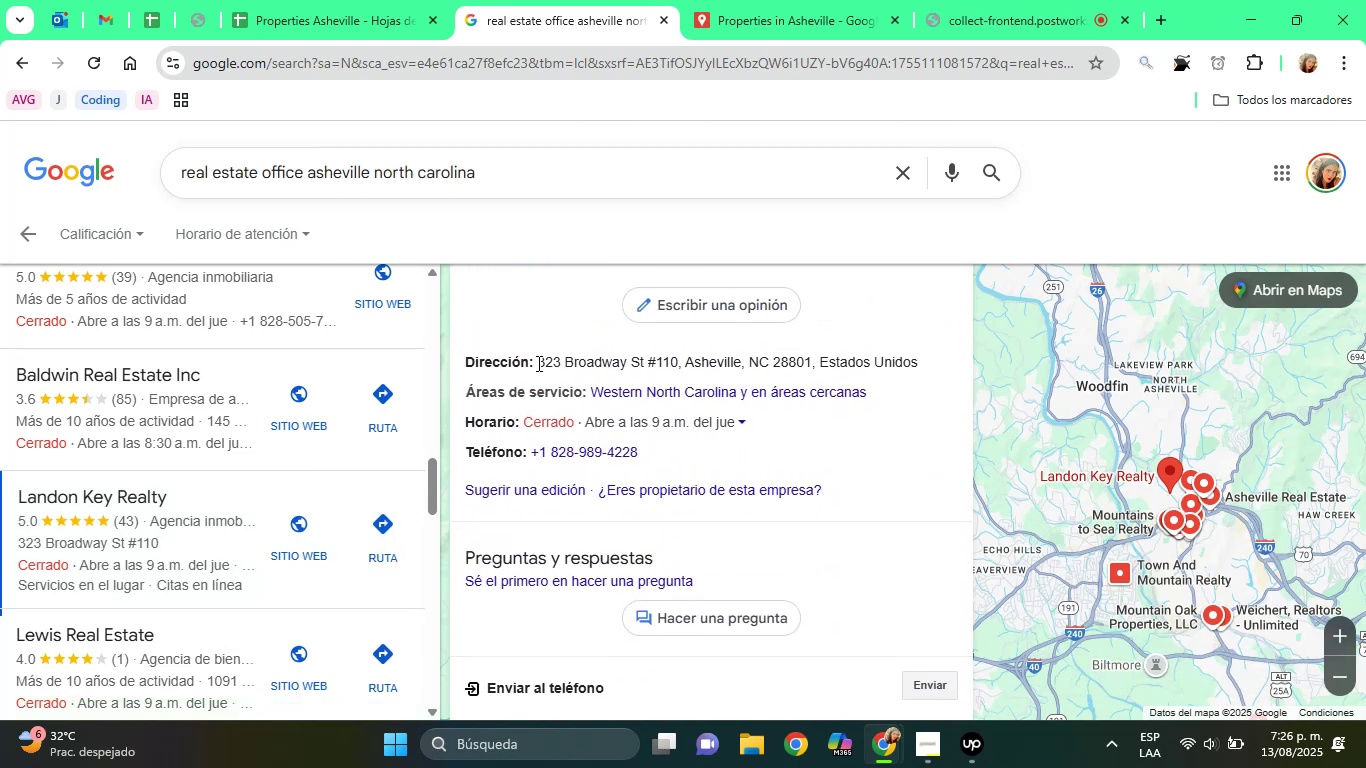 
left_click_drag(start_coordinate=[538, 361], to_coordinate=[708, 360])
 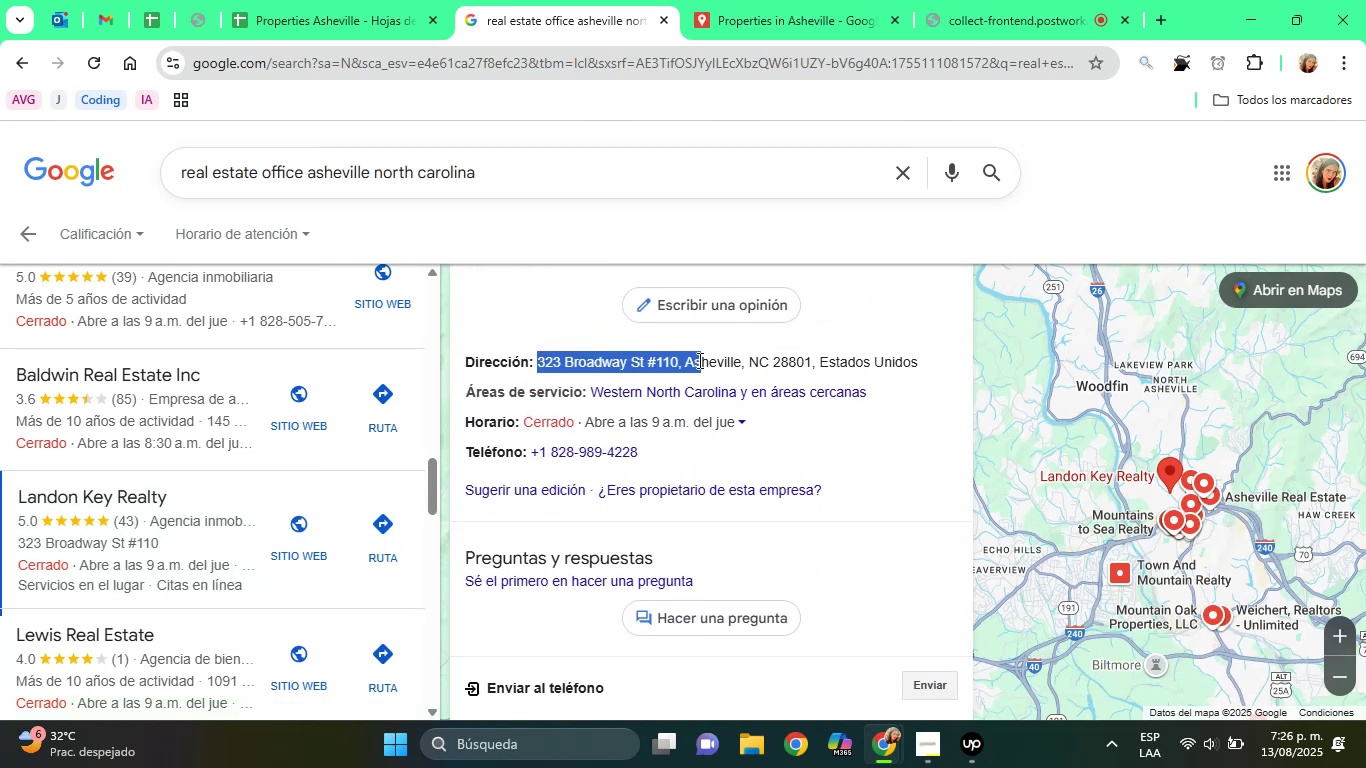 
left_click_drag(start_coordinate=[727, 361], to_coordinate=[796, 362])
 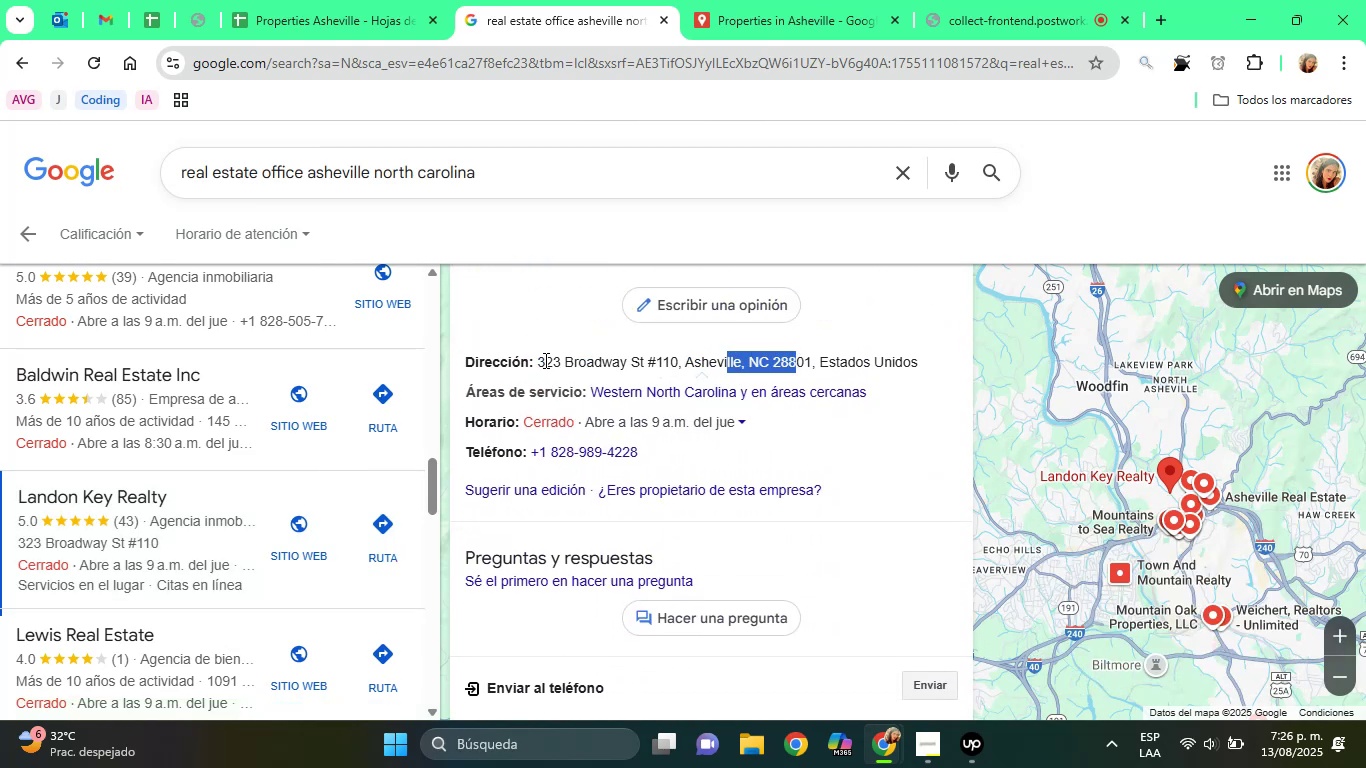 
left_click_drag(start_coordinate=[537, 360], to_coordinate=[809, 364])
 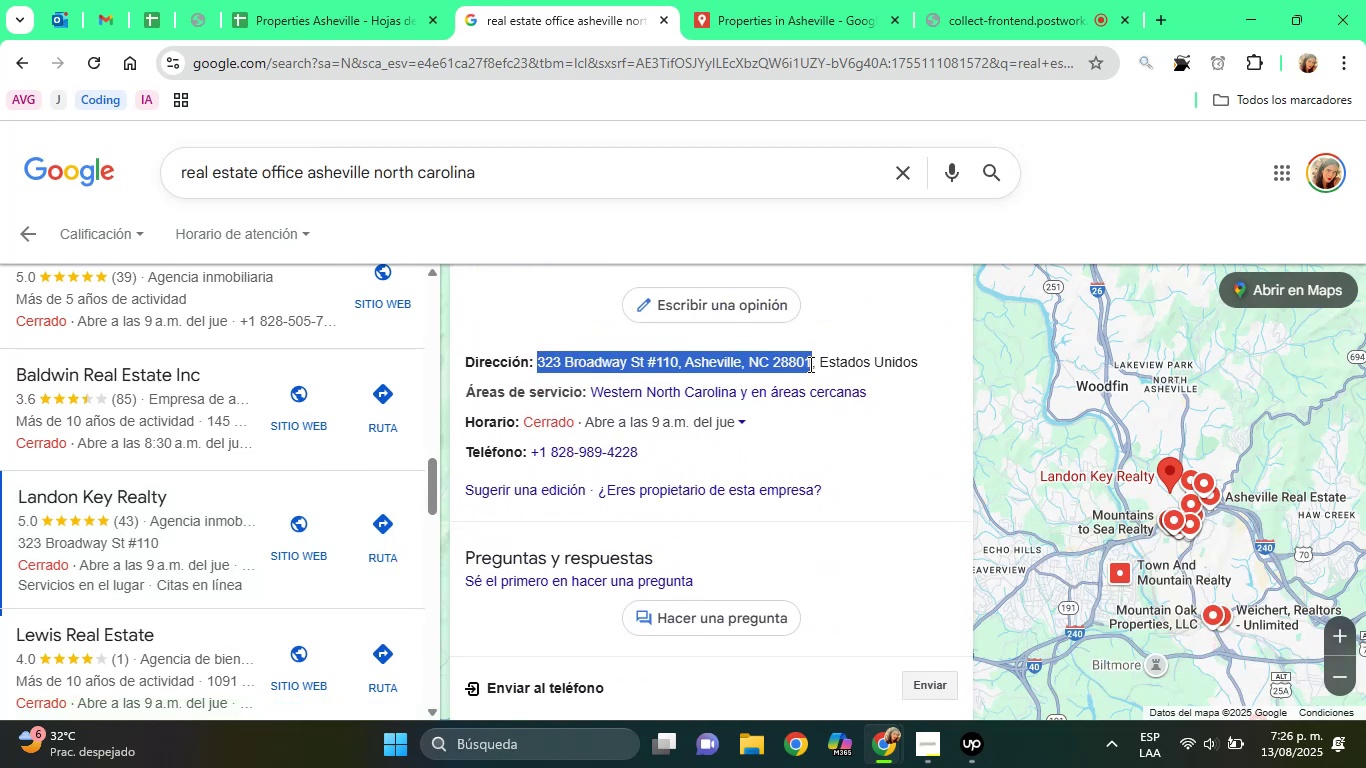 
right_click([809, 364])
 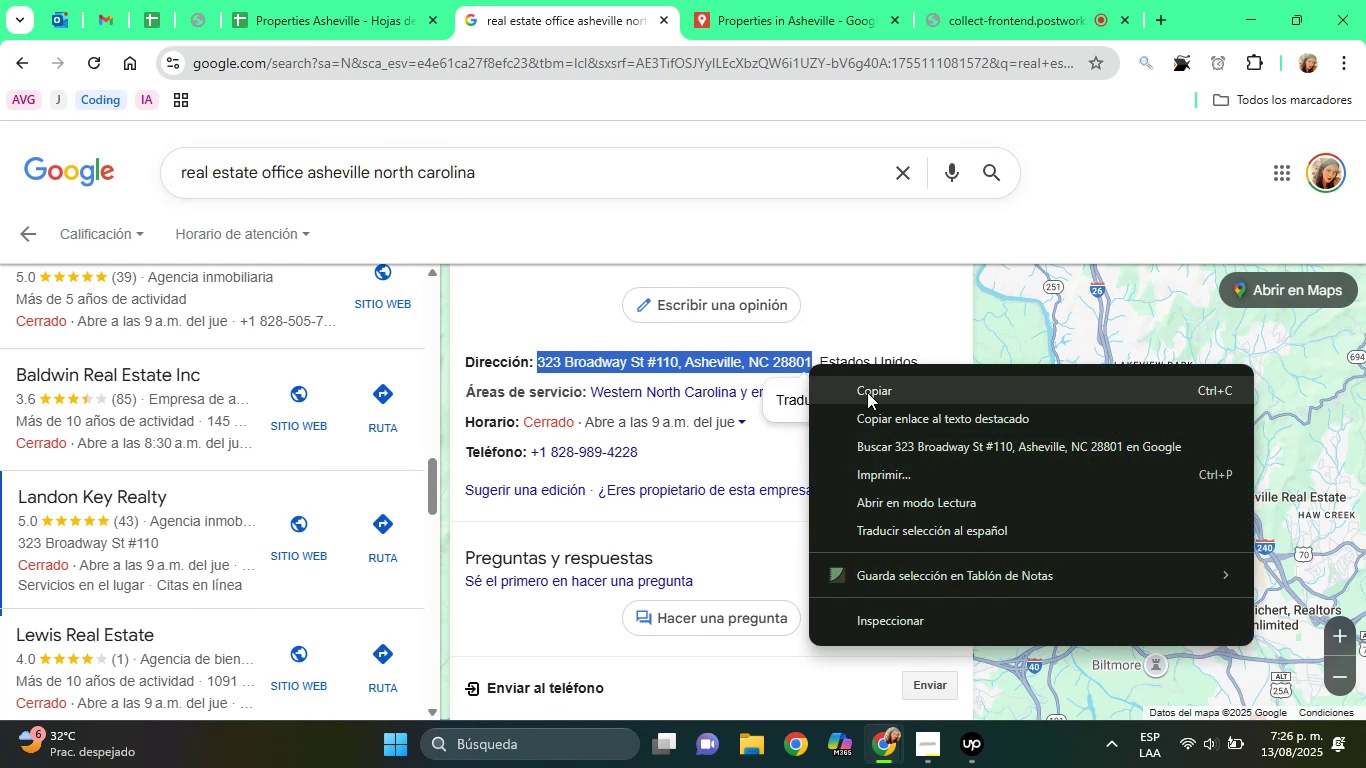 
left_click([867, 392])
 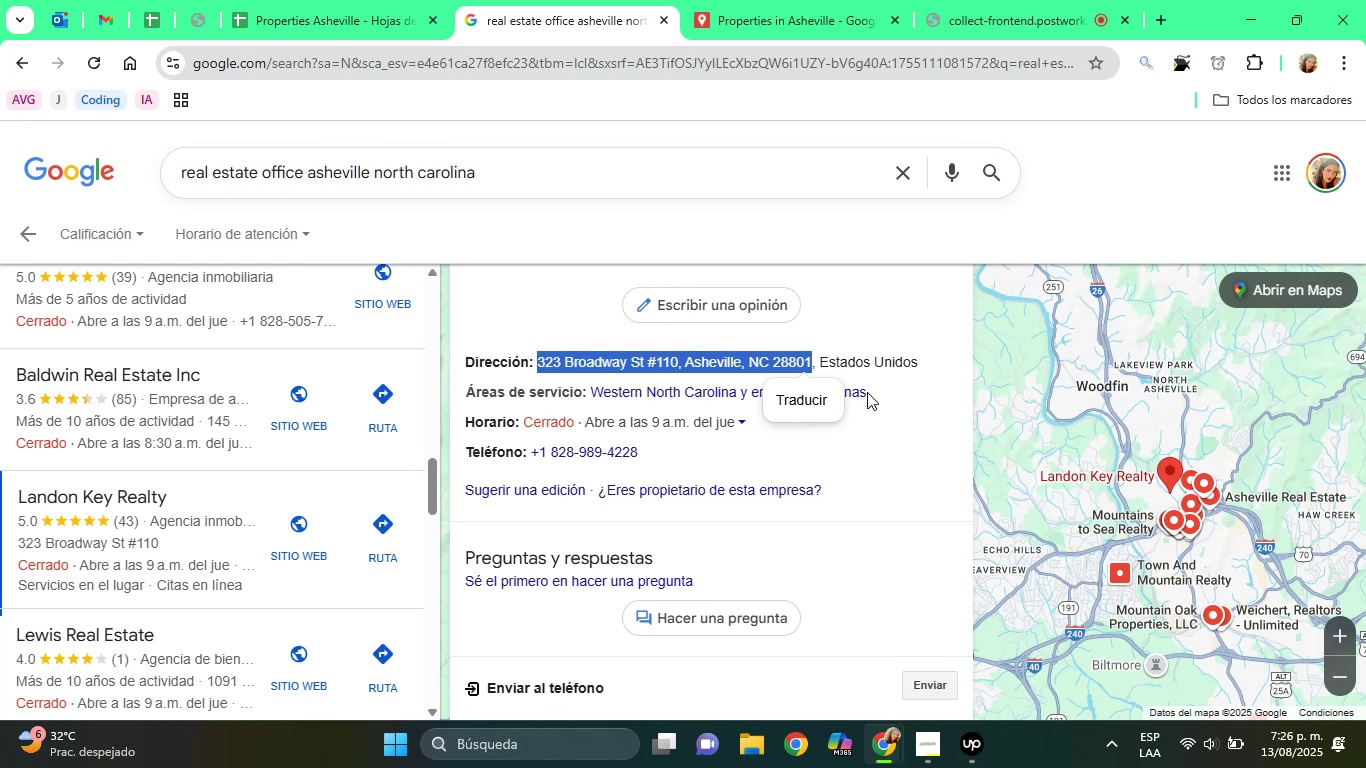 
wait(19.4)
 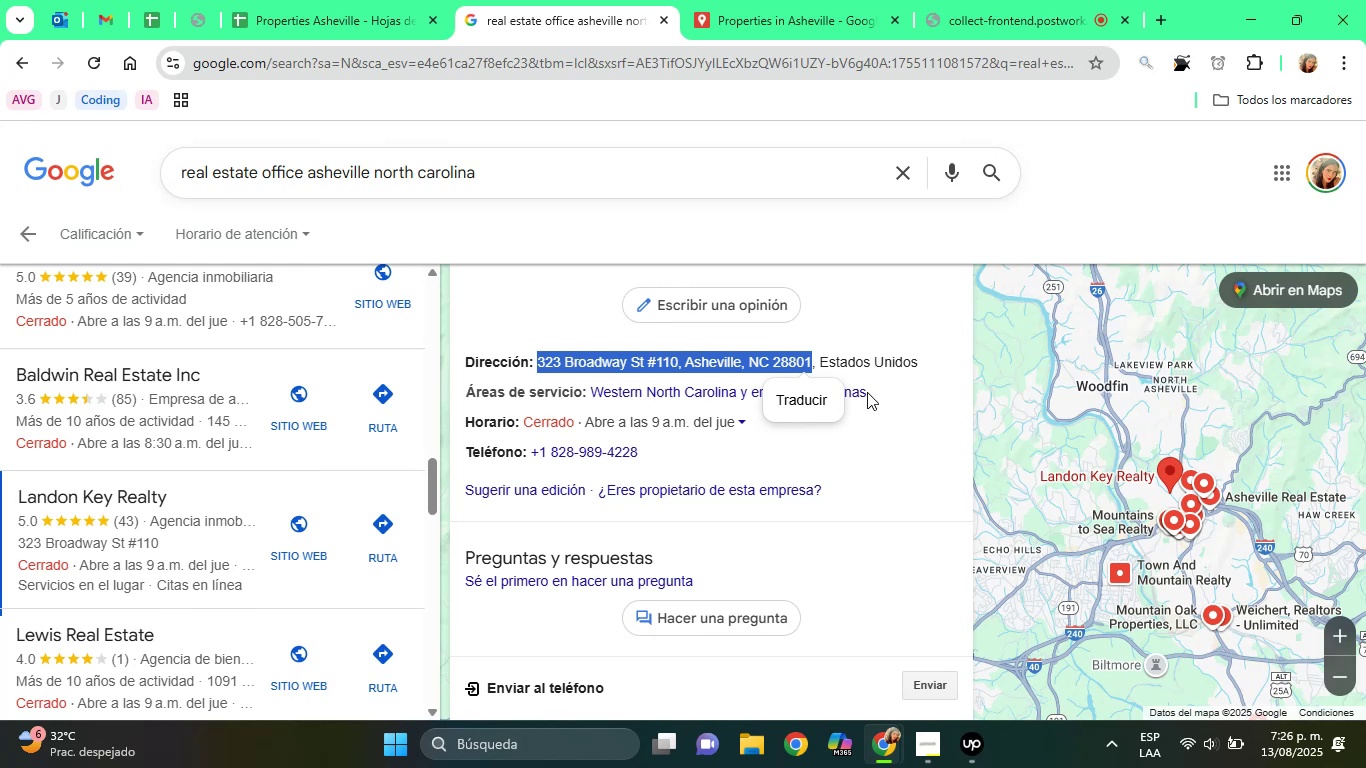 
left_click([406, 0])
 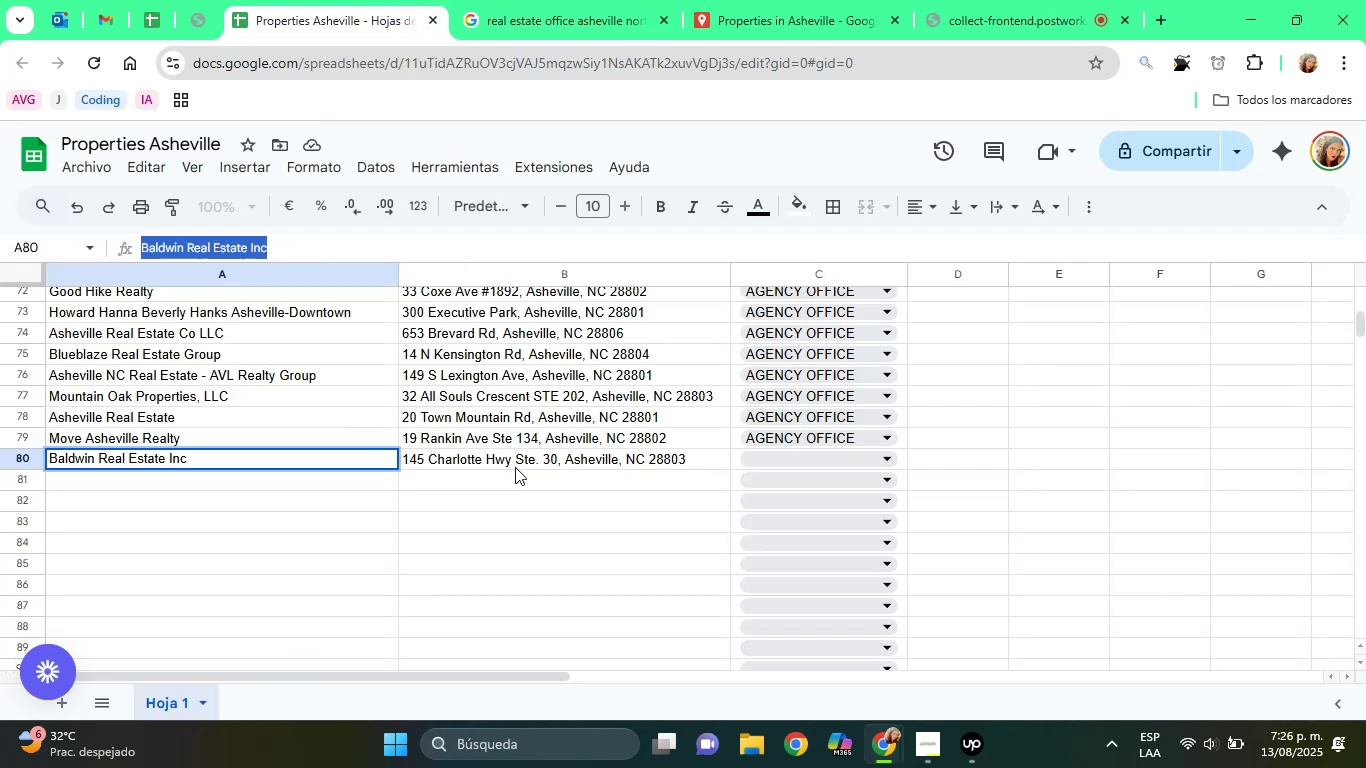 
left_click([498, 456])
 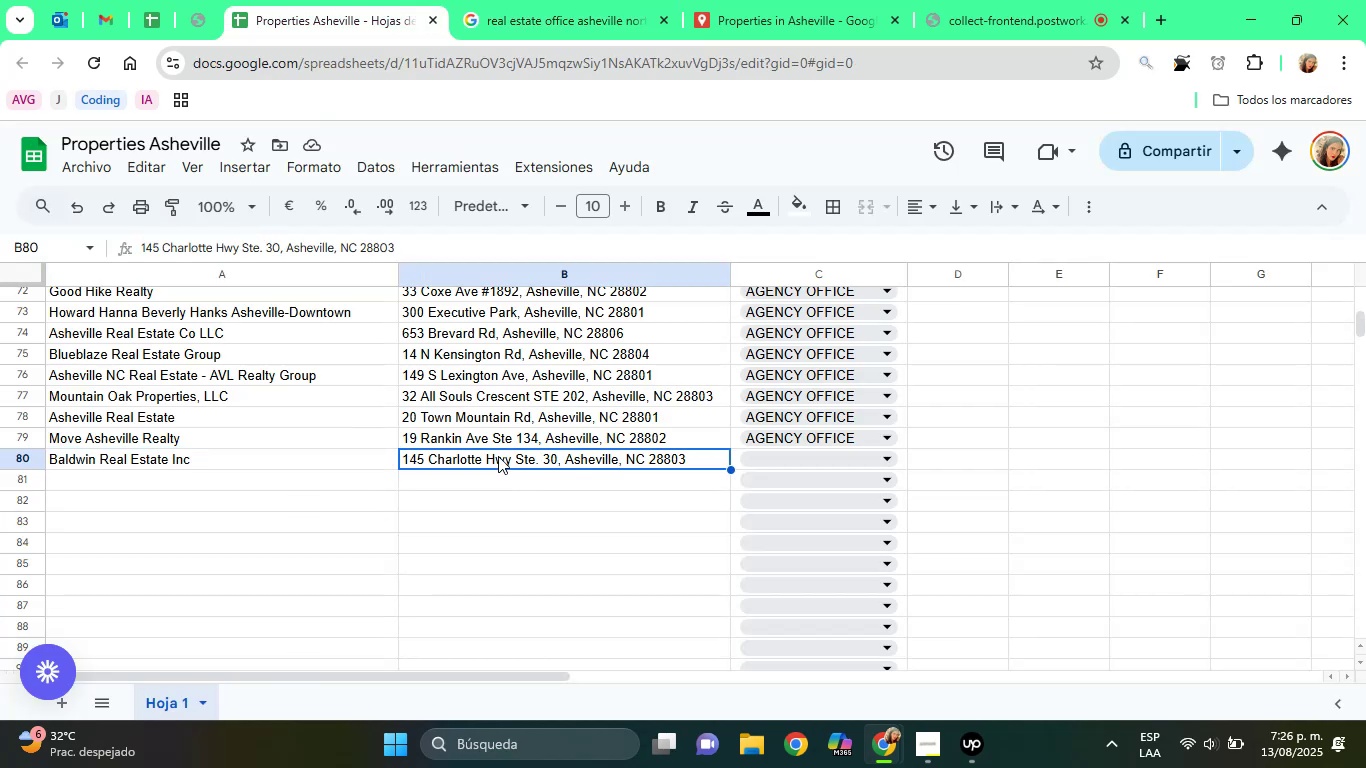 
scroll: coordinate [498, 456], scroll_direction: up, amount: 1.0
 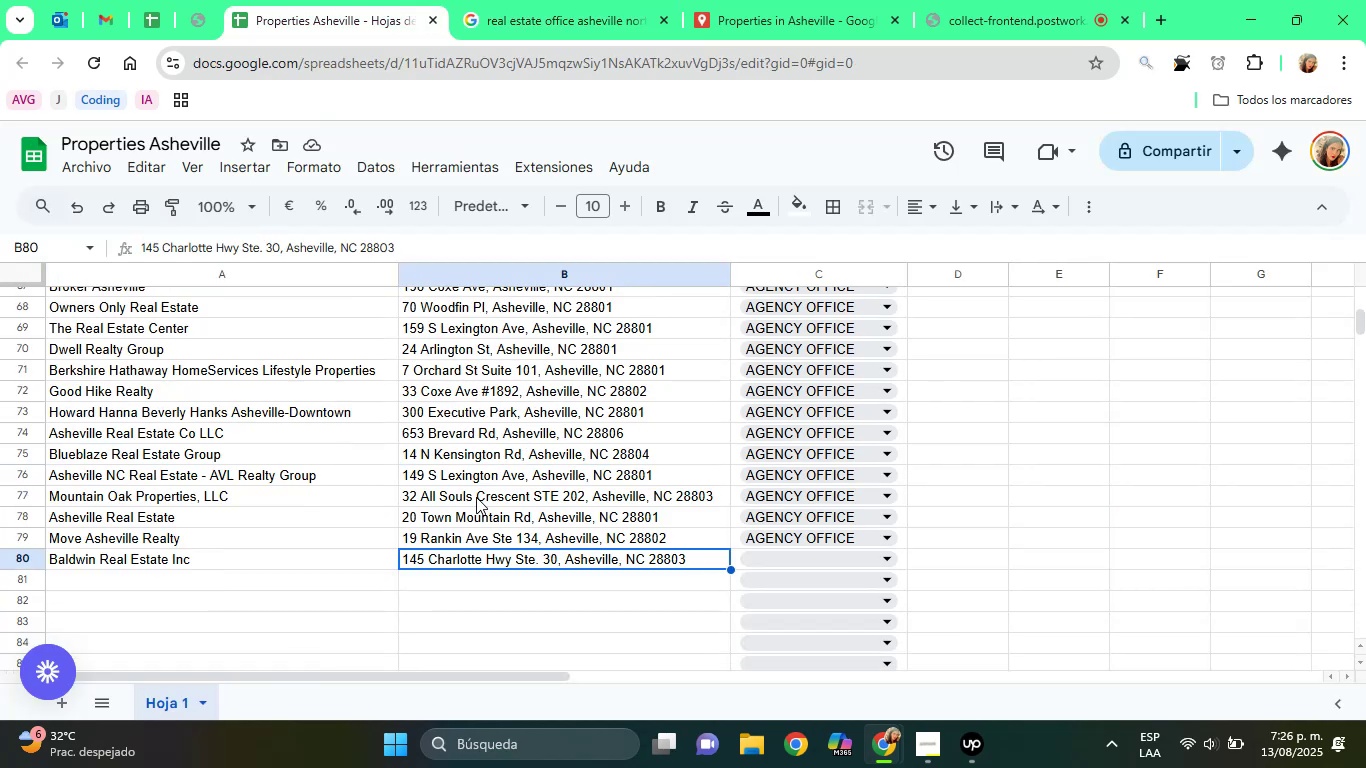 
left_click([476, 497])
 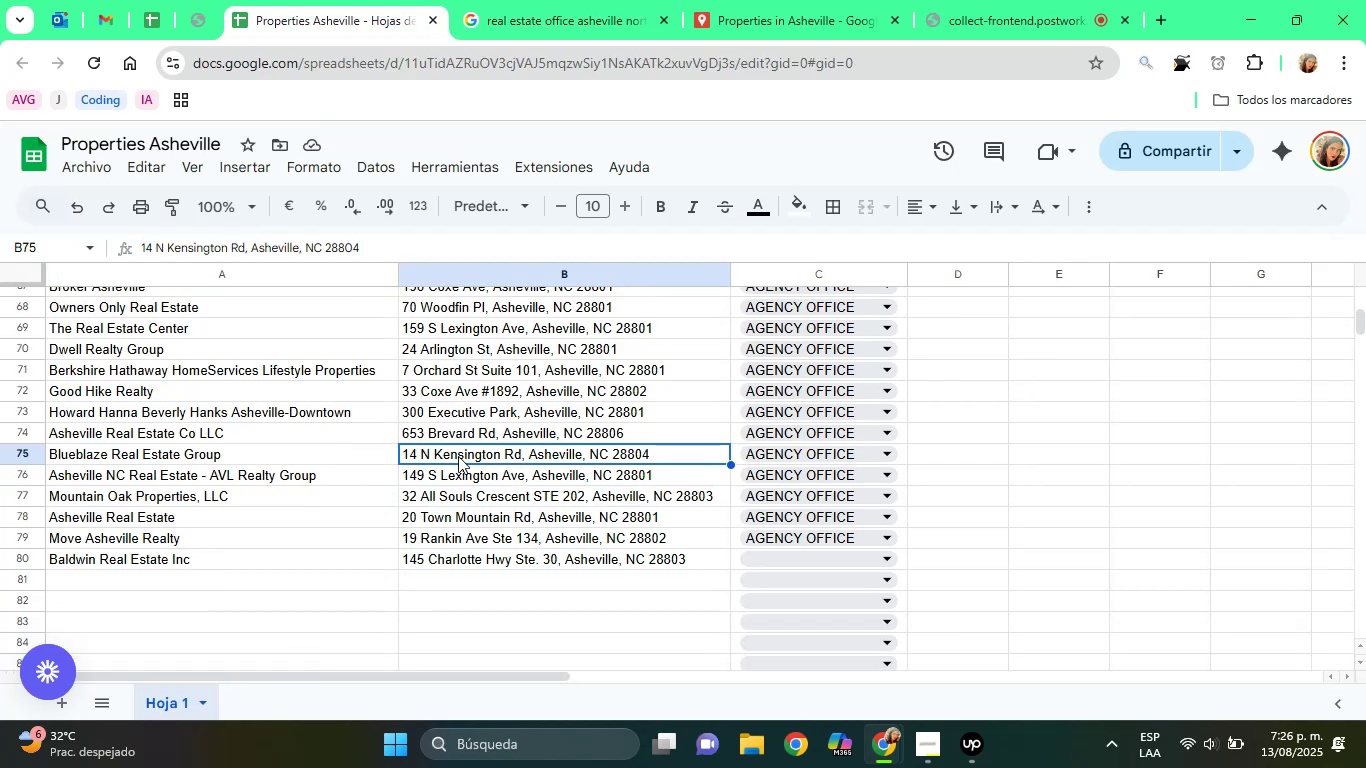 
triple_click([456, 431])
 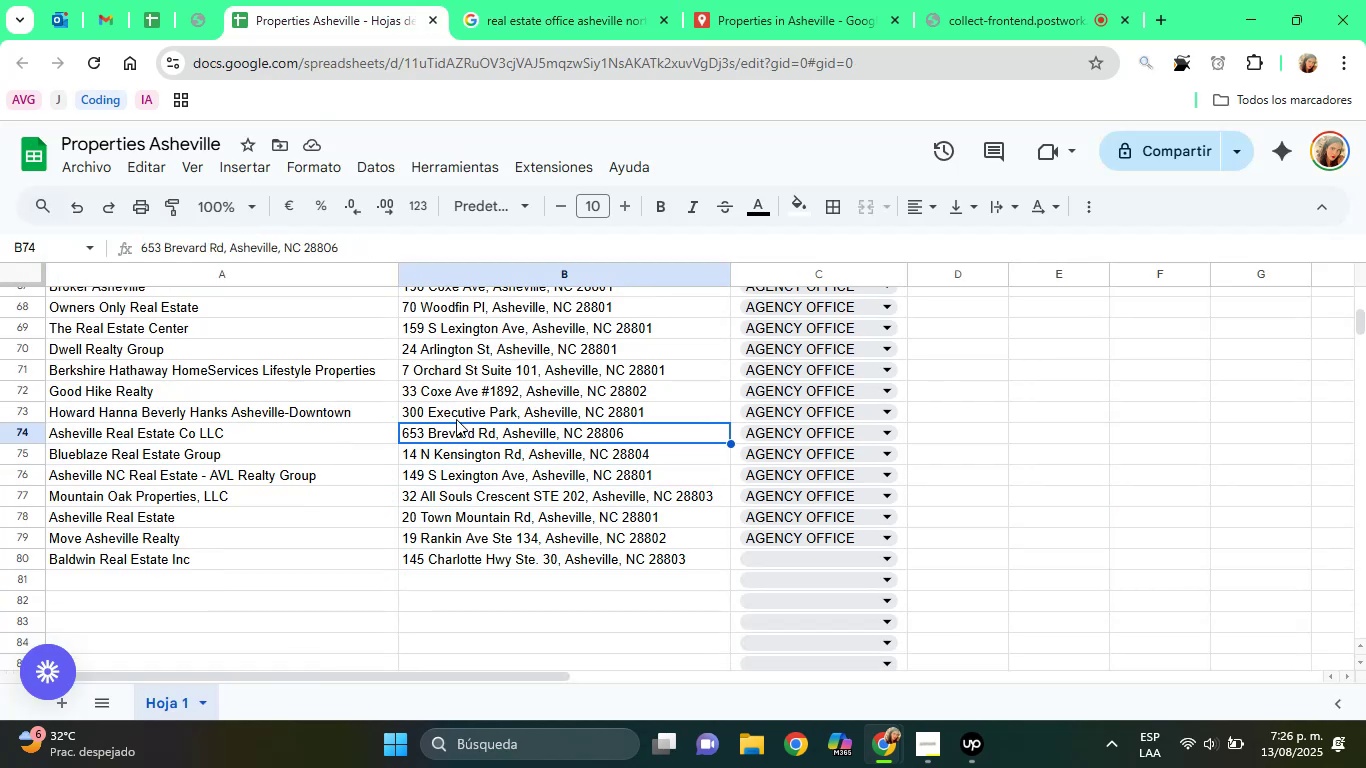 
scroll: coordinate [456, 418], scroll_direction: up, amount: 1.0
 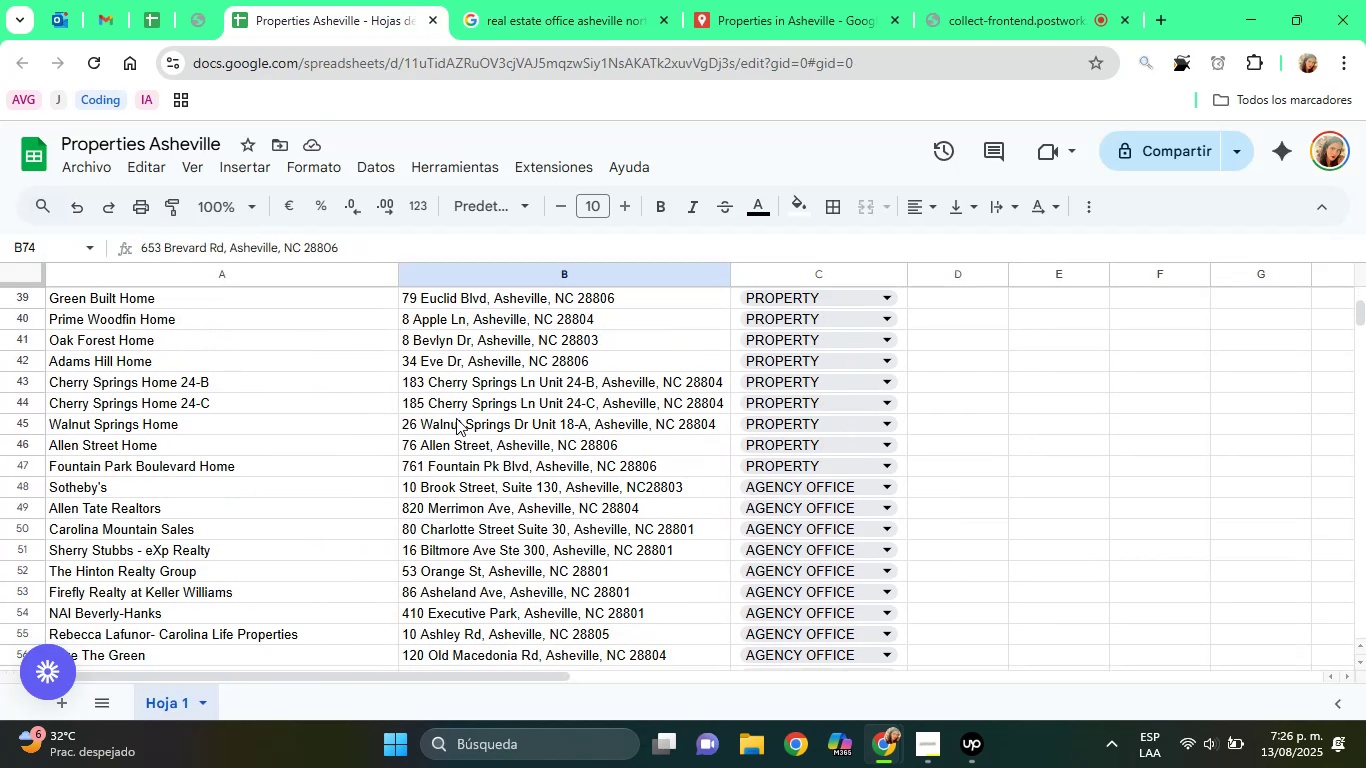 
scroll: coordinate [512, 538], scroll_direction: down, amount: 6.0
 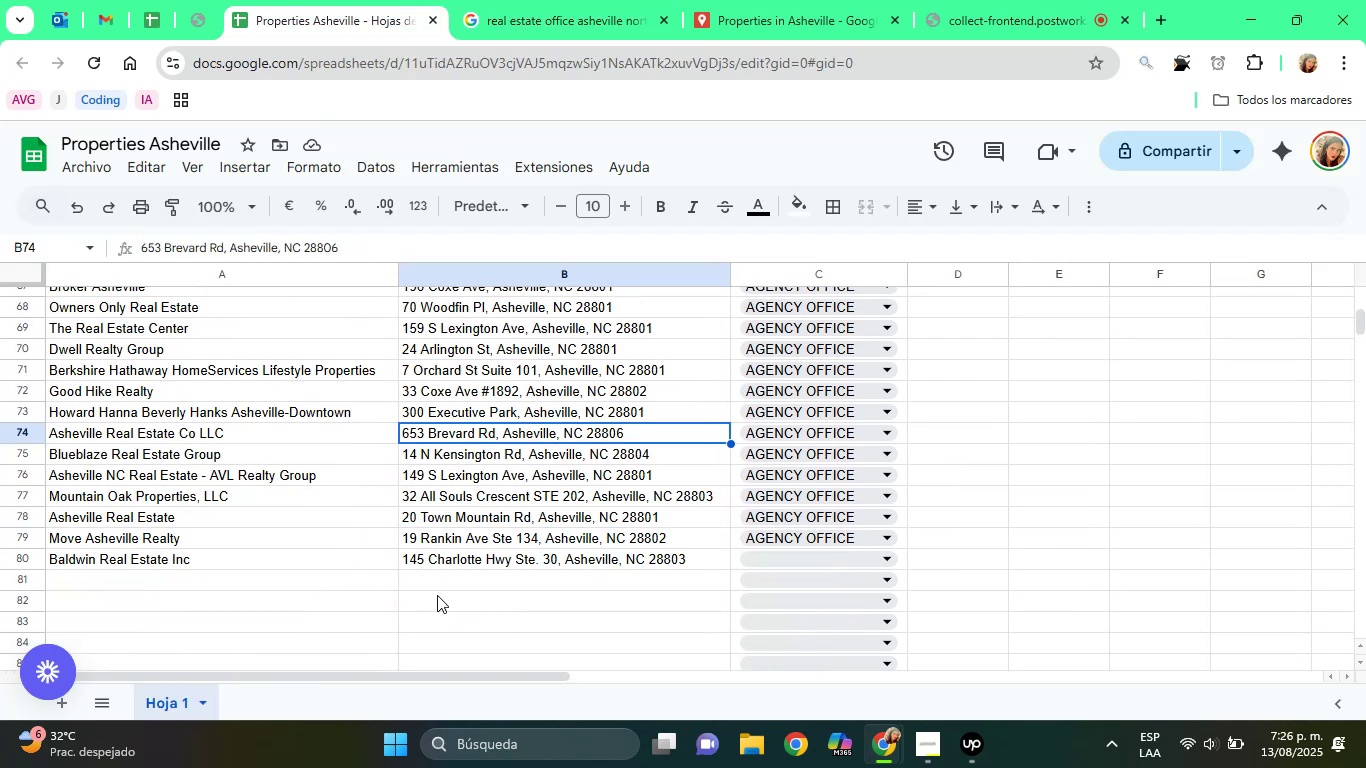 
right_click([421, 584])
 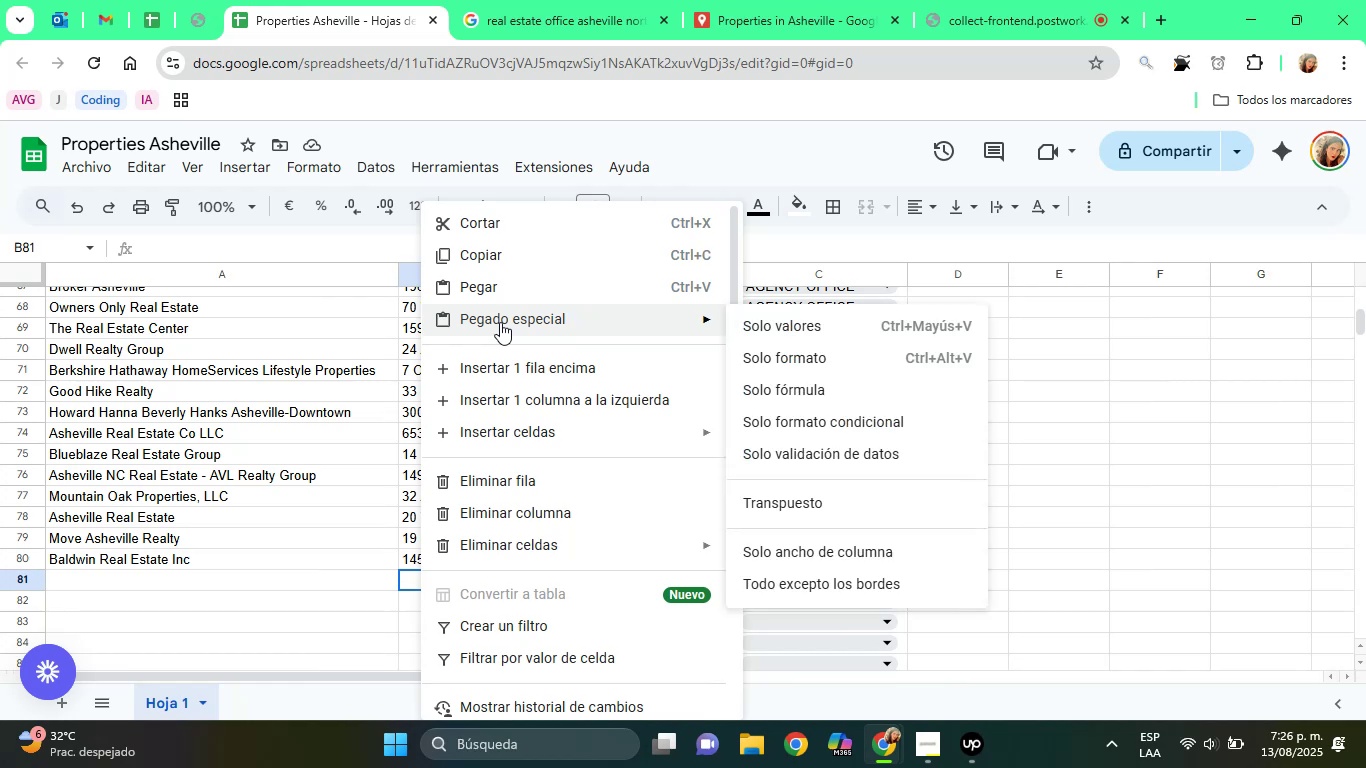 
left_click([885, 332])
 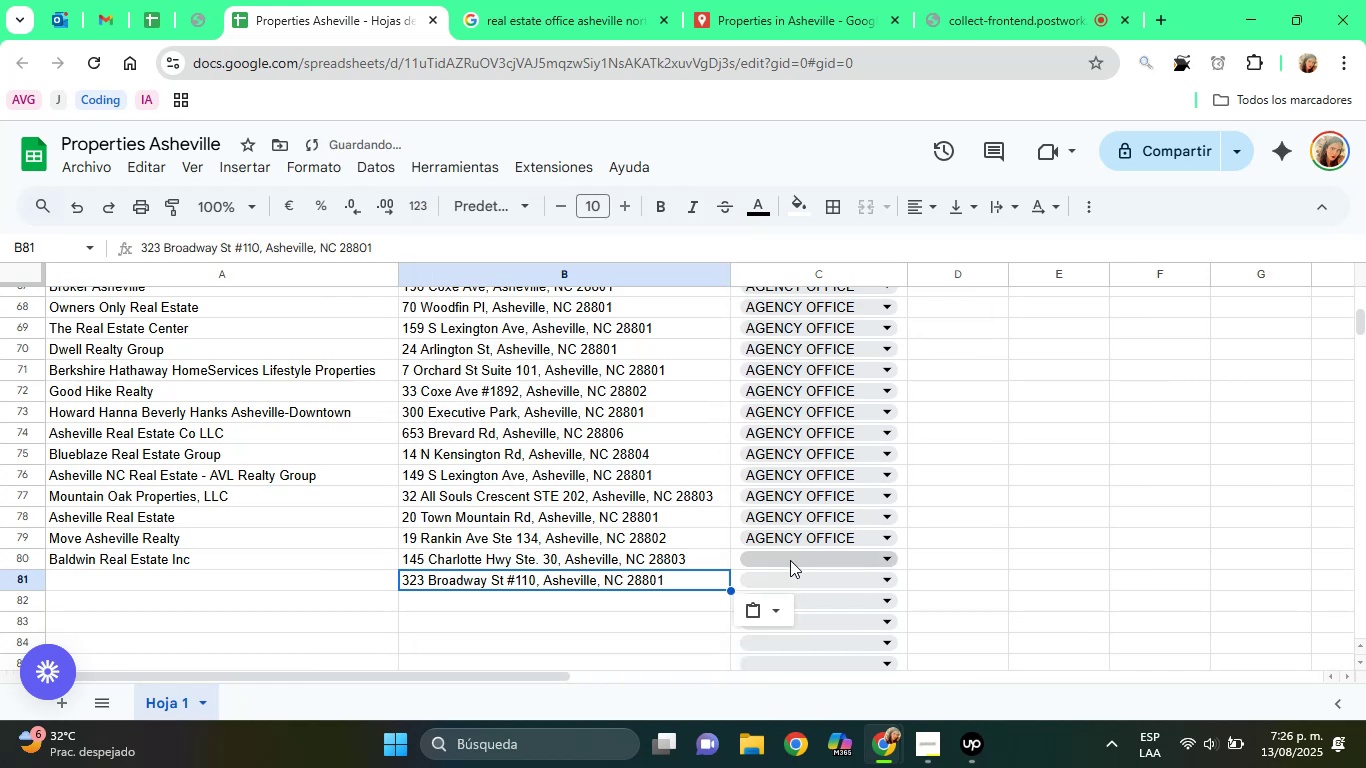 
left_click([800, 565])
 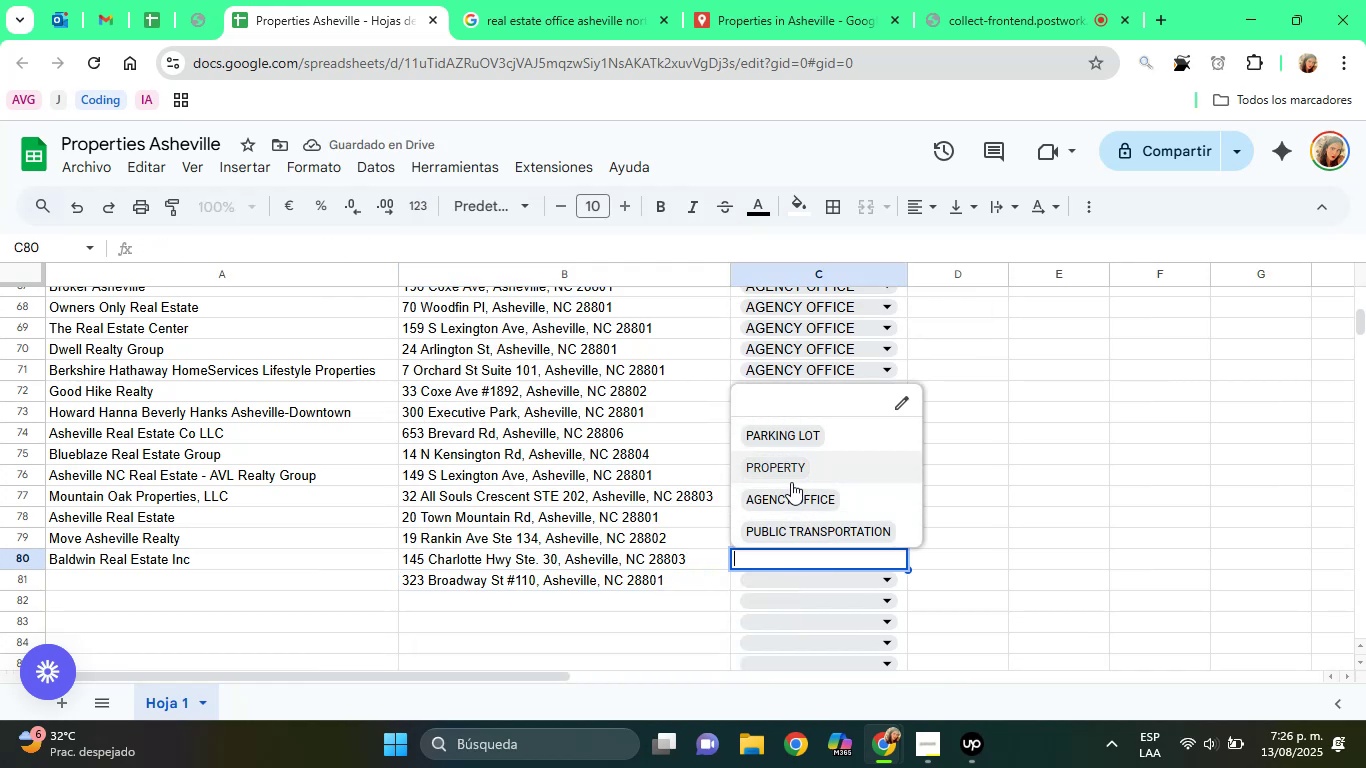 
left_click([796, 497])
 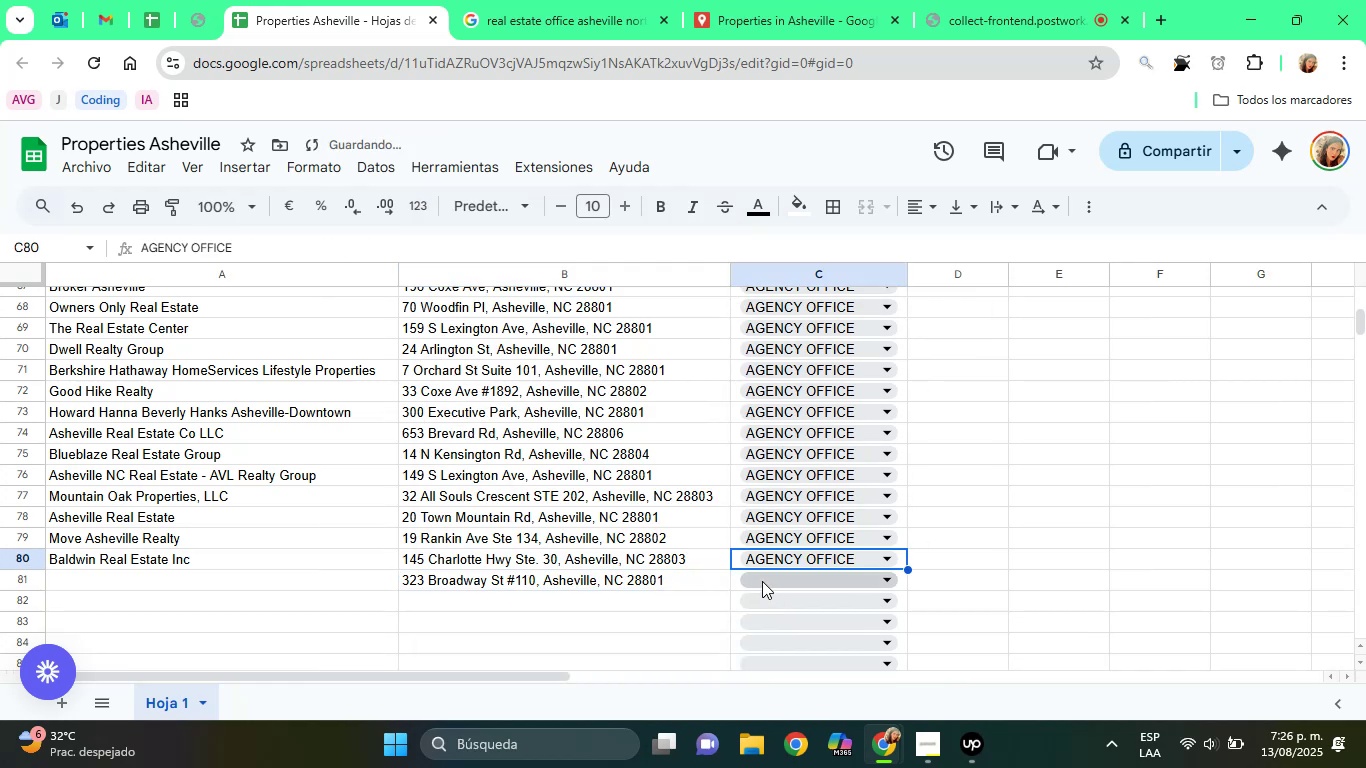 
left_click([761, 581])
 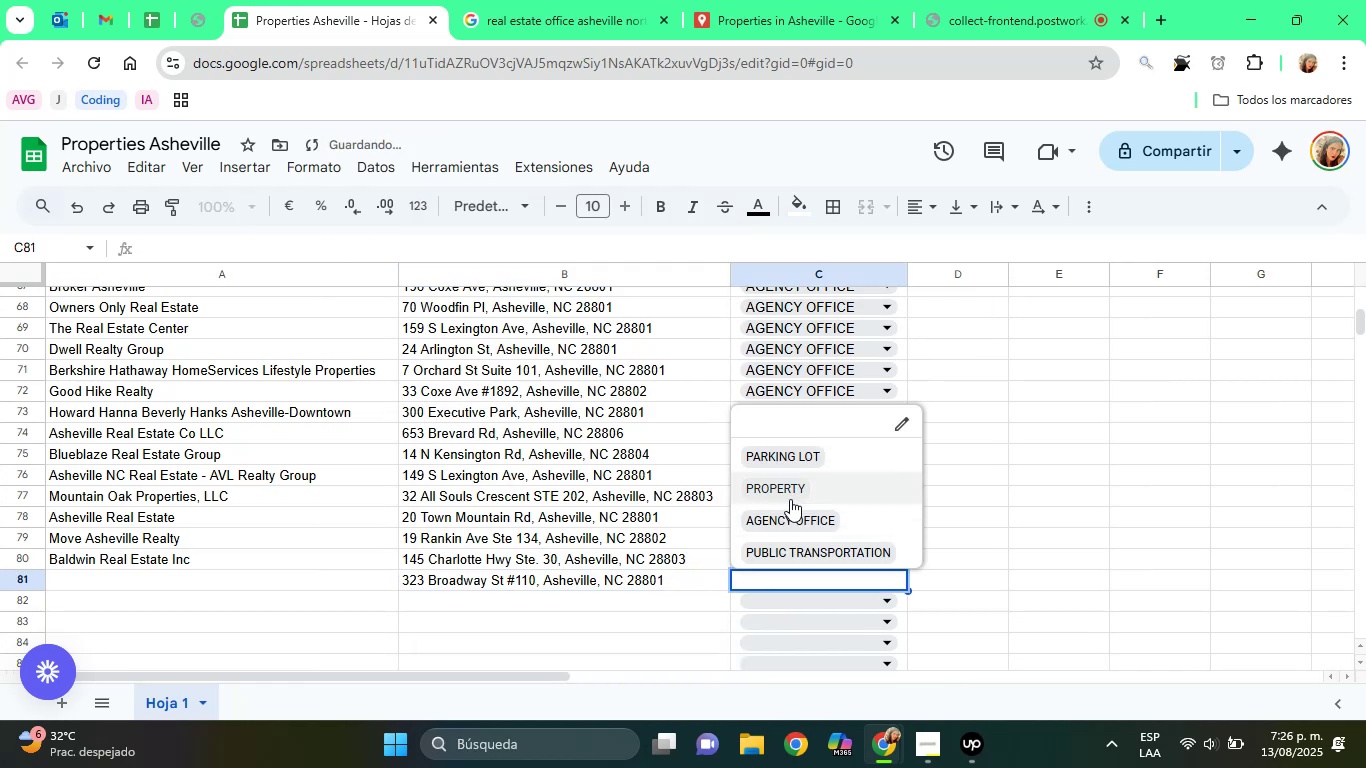 
left_click([810, 521])
 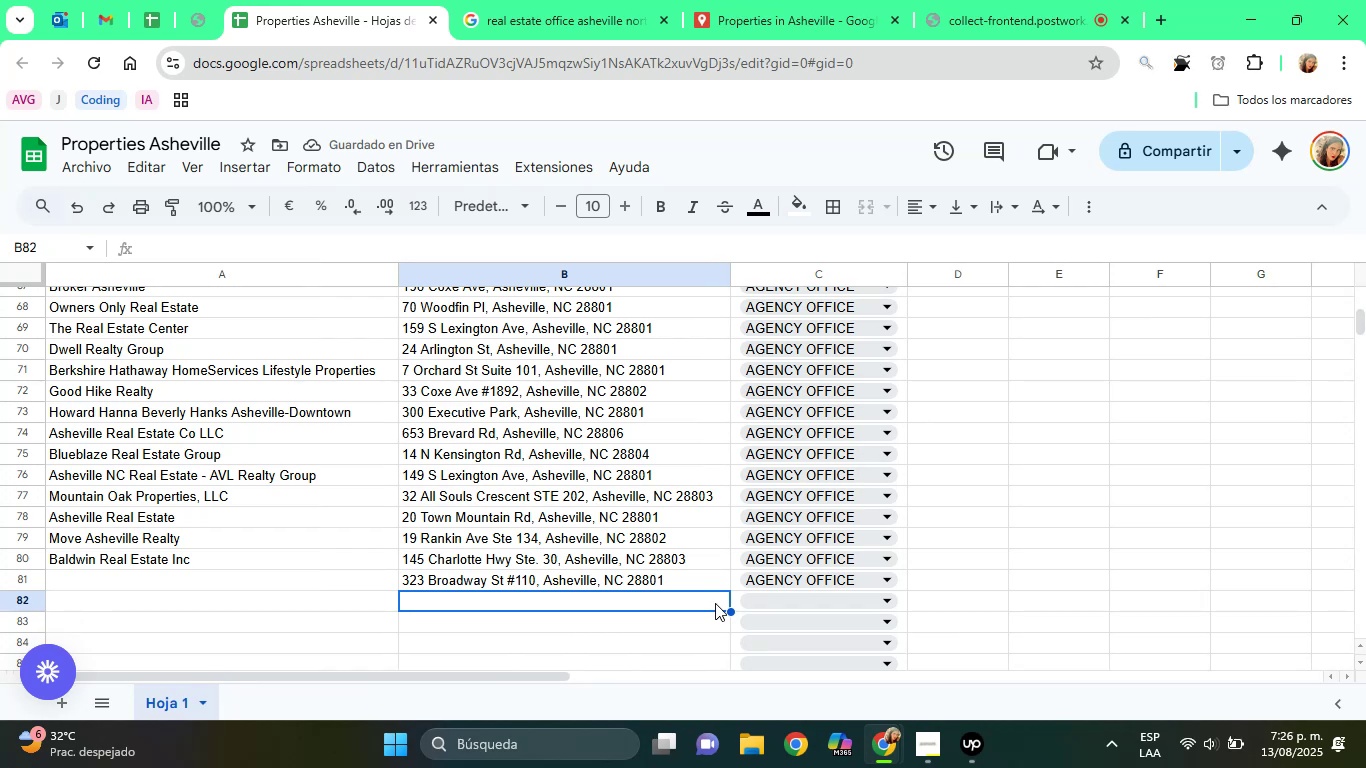 
wait(6.67)
 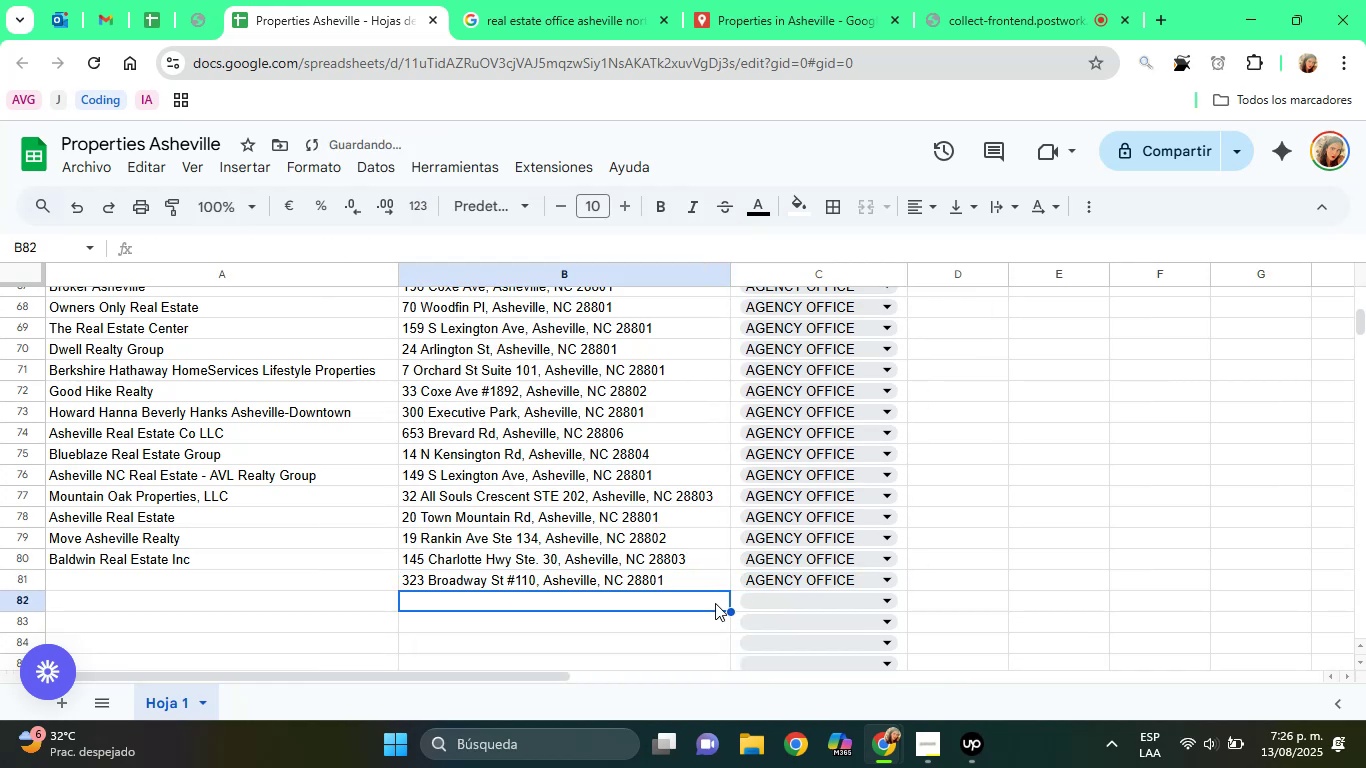 
left_click([585, 0])
 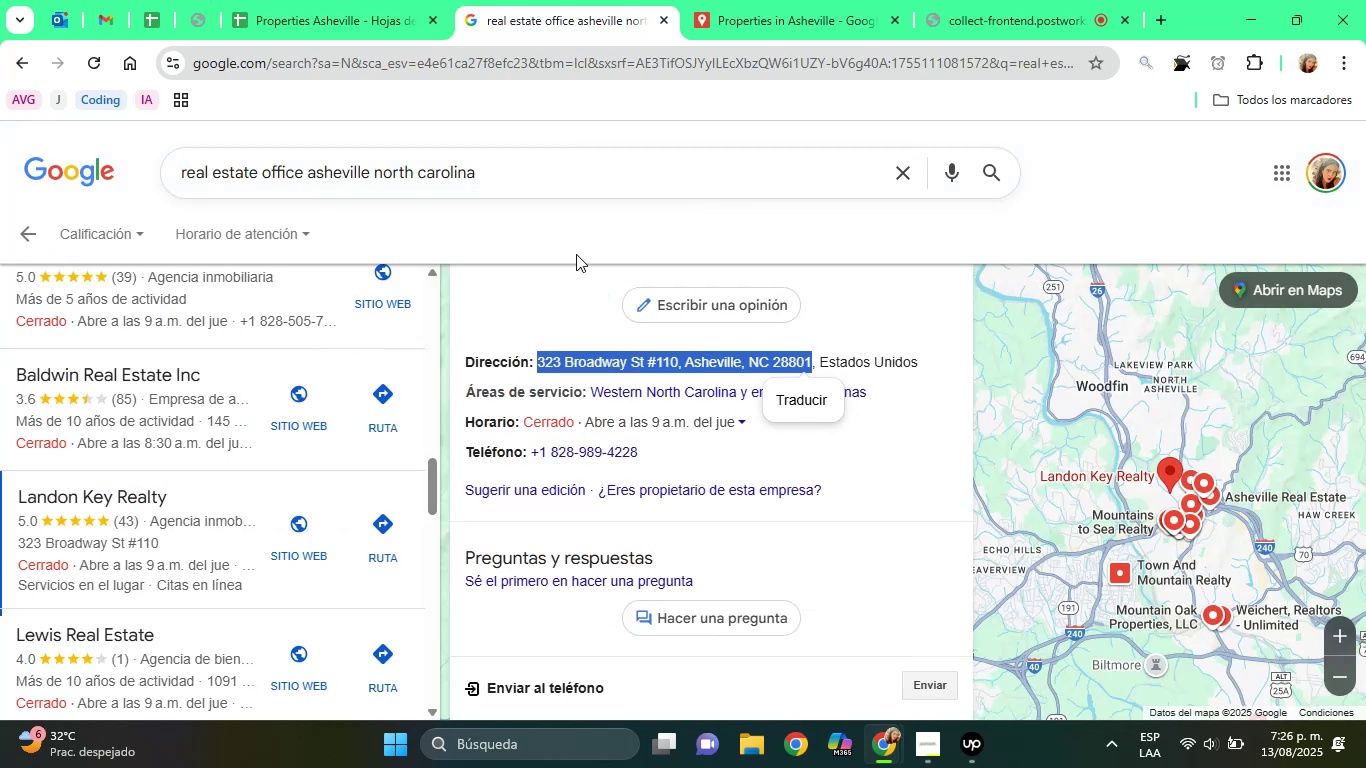 
scroll: coordinate [591, 348], scroll_direction: up, amount: 9.0
 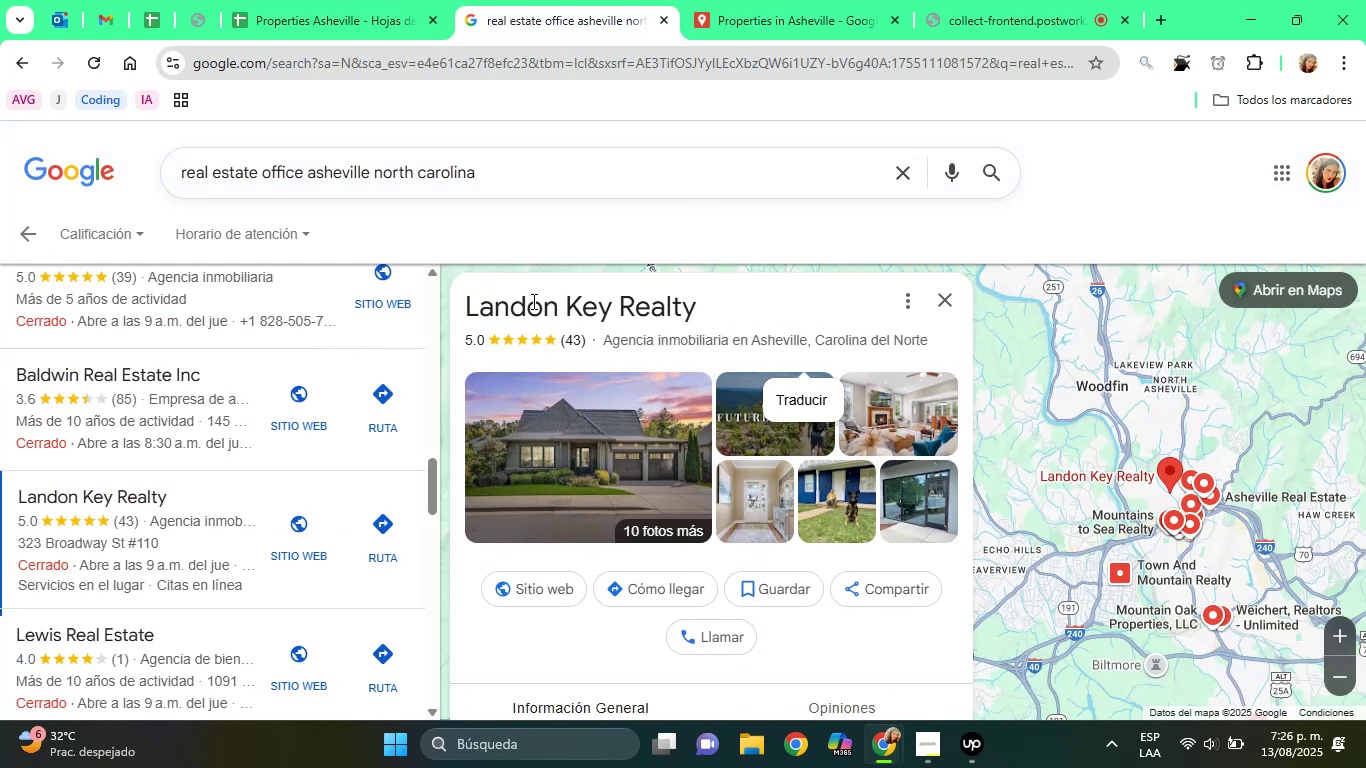 
double_click([532, 301])
 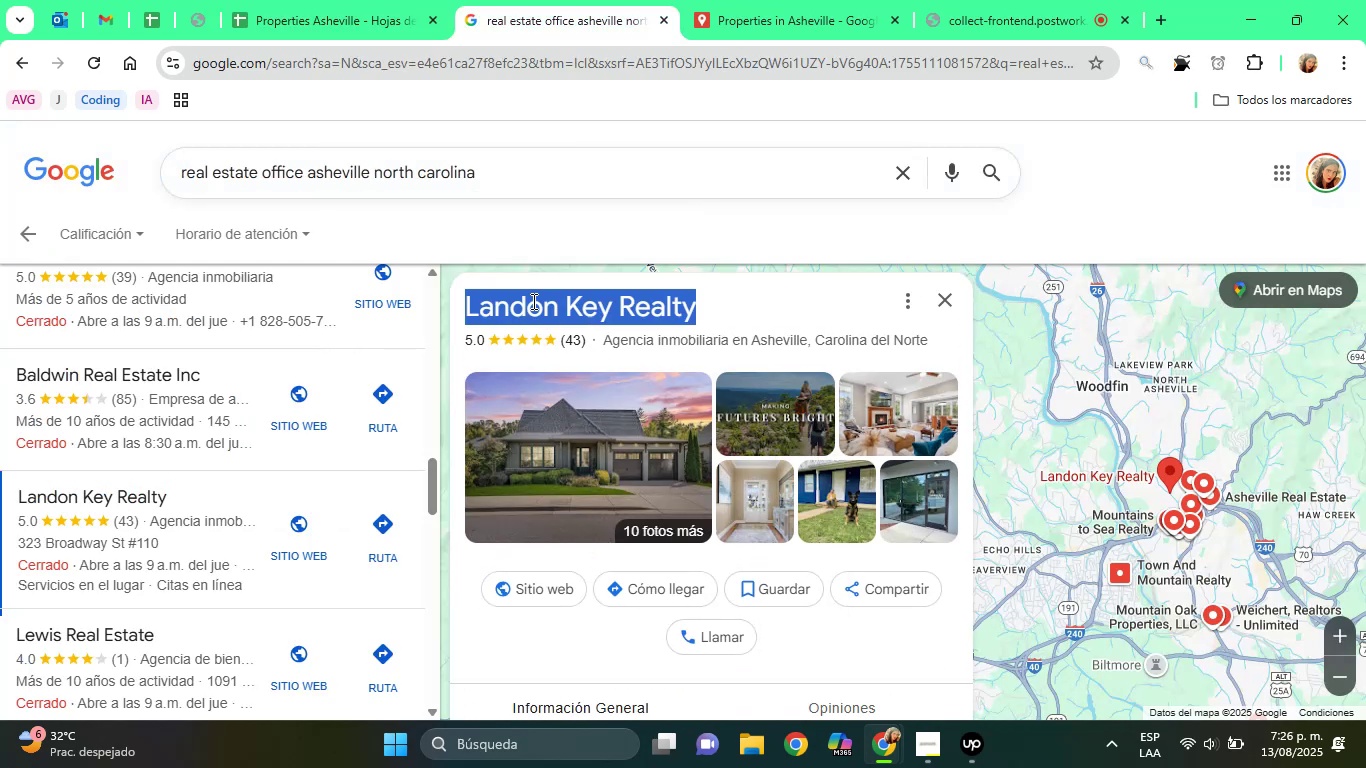 
triple_click([532, 301])
 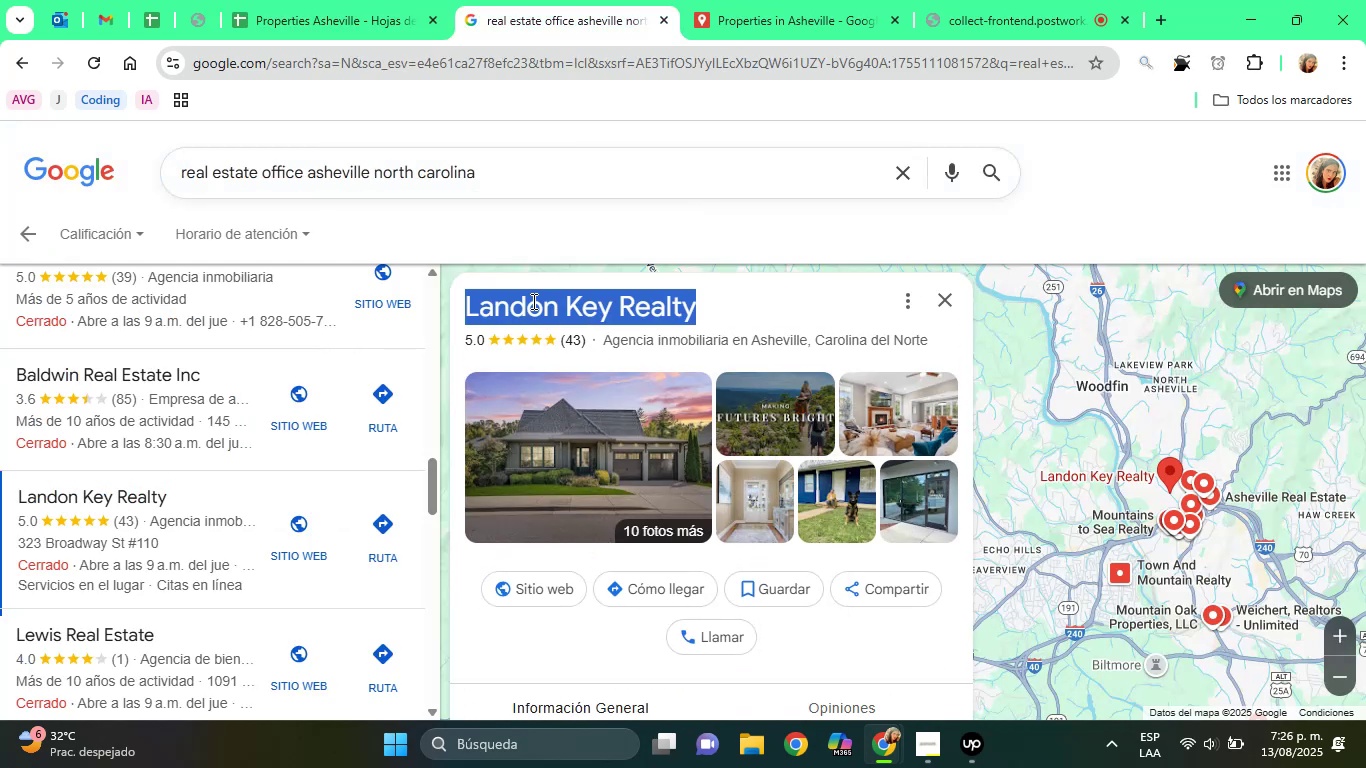 
right_click([532, 301])
 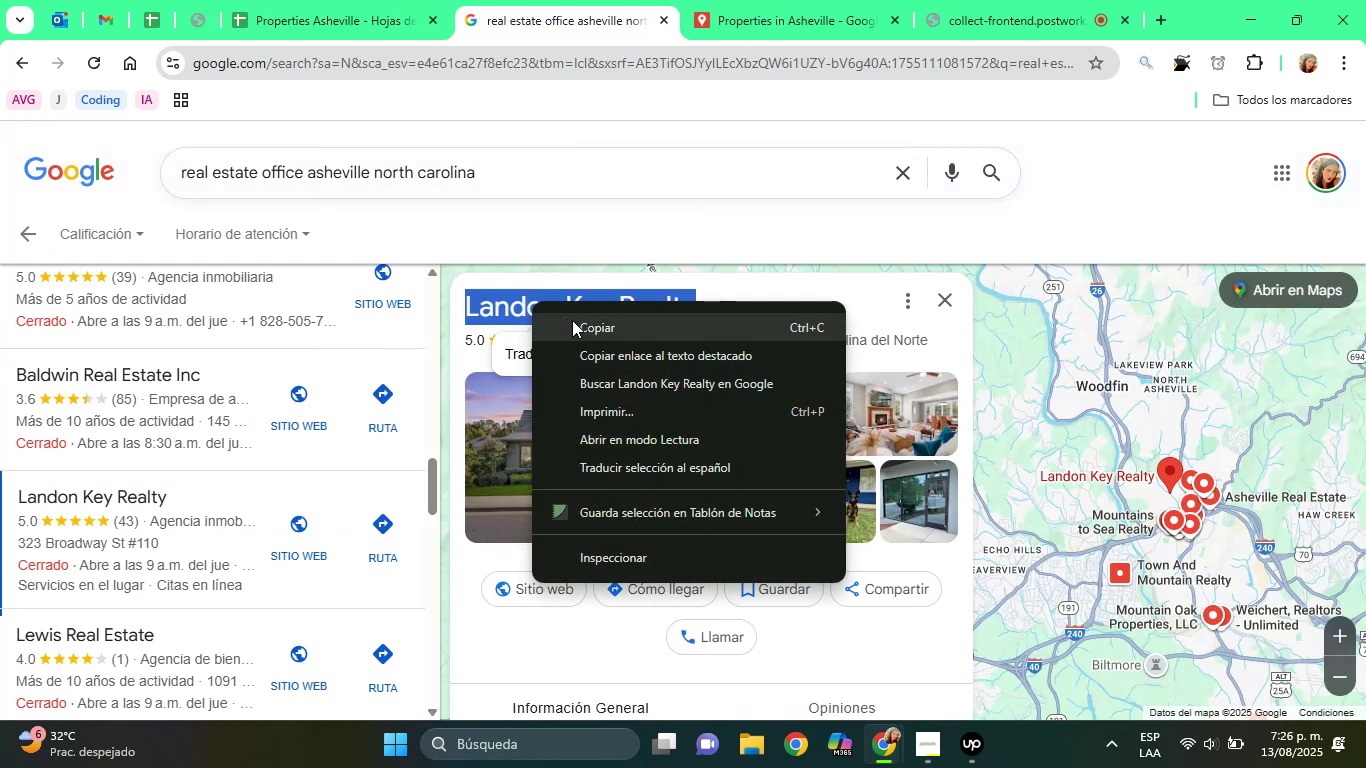 
left_click([574, 320])
 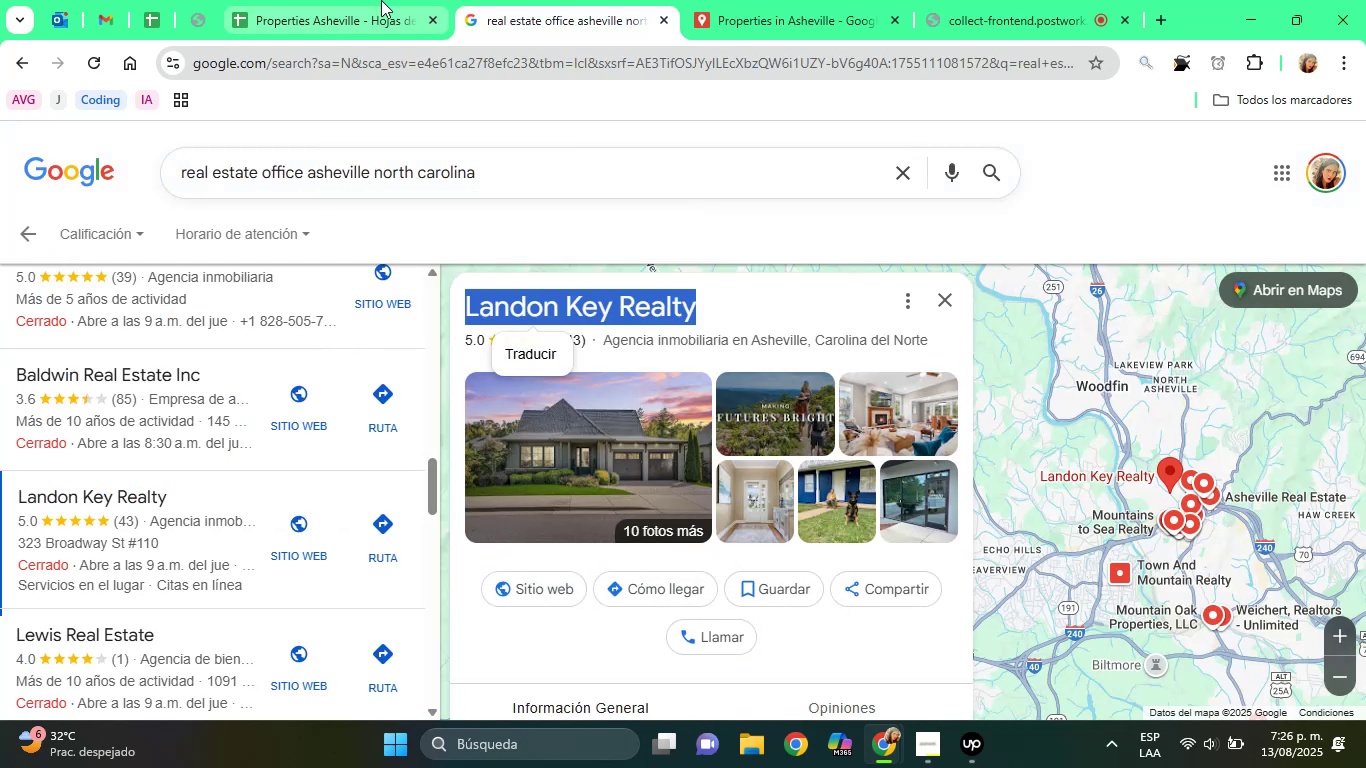 
left_click([343, 0])
 